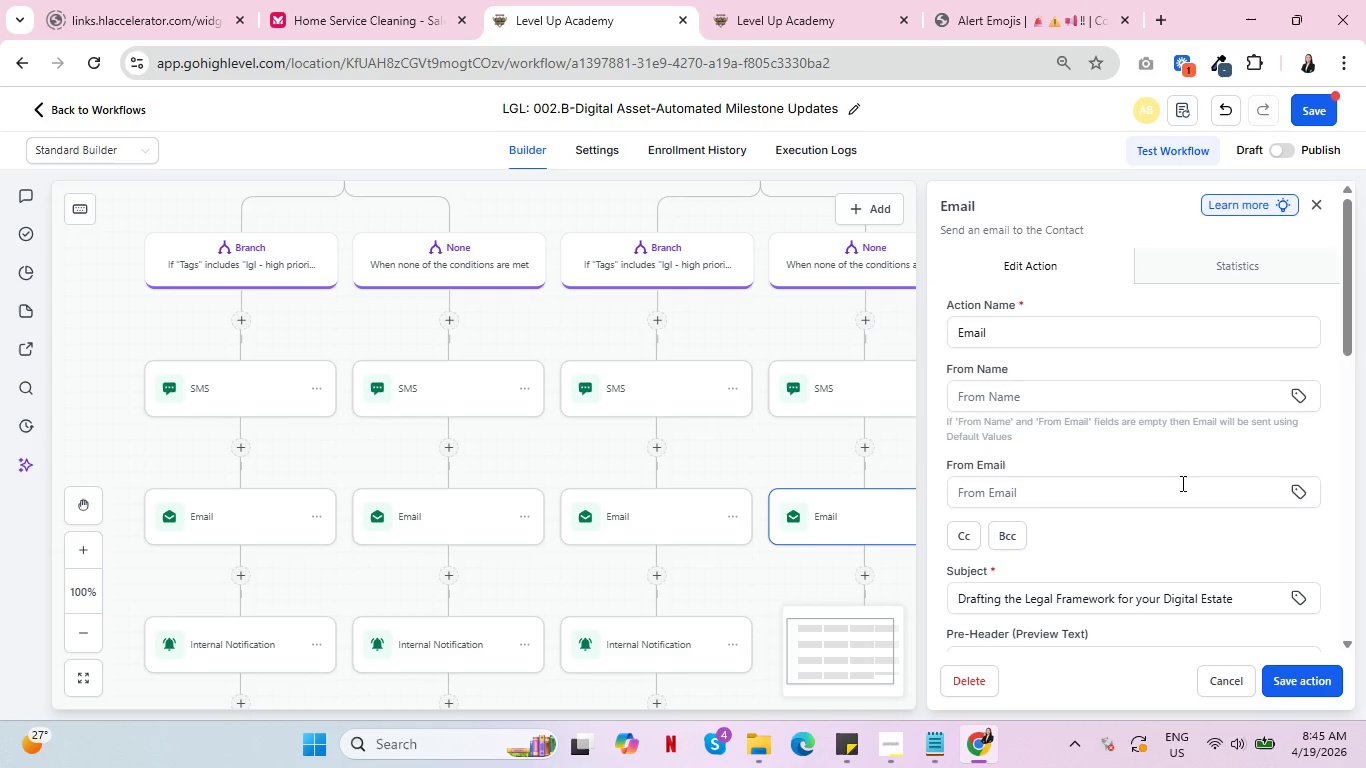 
scroll: coordinate [1184, 483], scroll_direction: down, amount: 2.0
 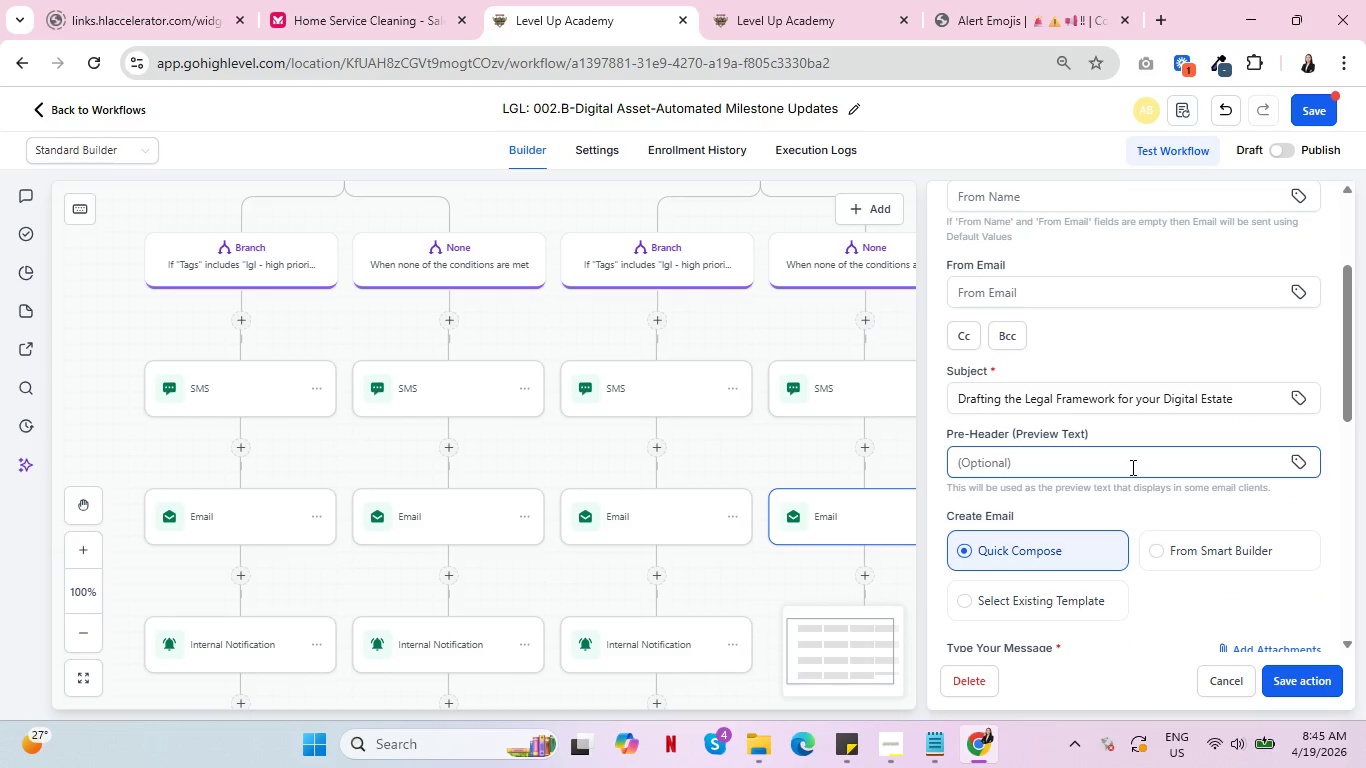 
wait(6.02)
 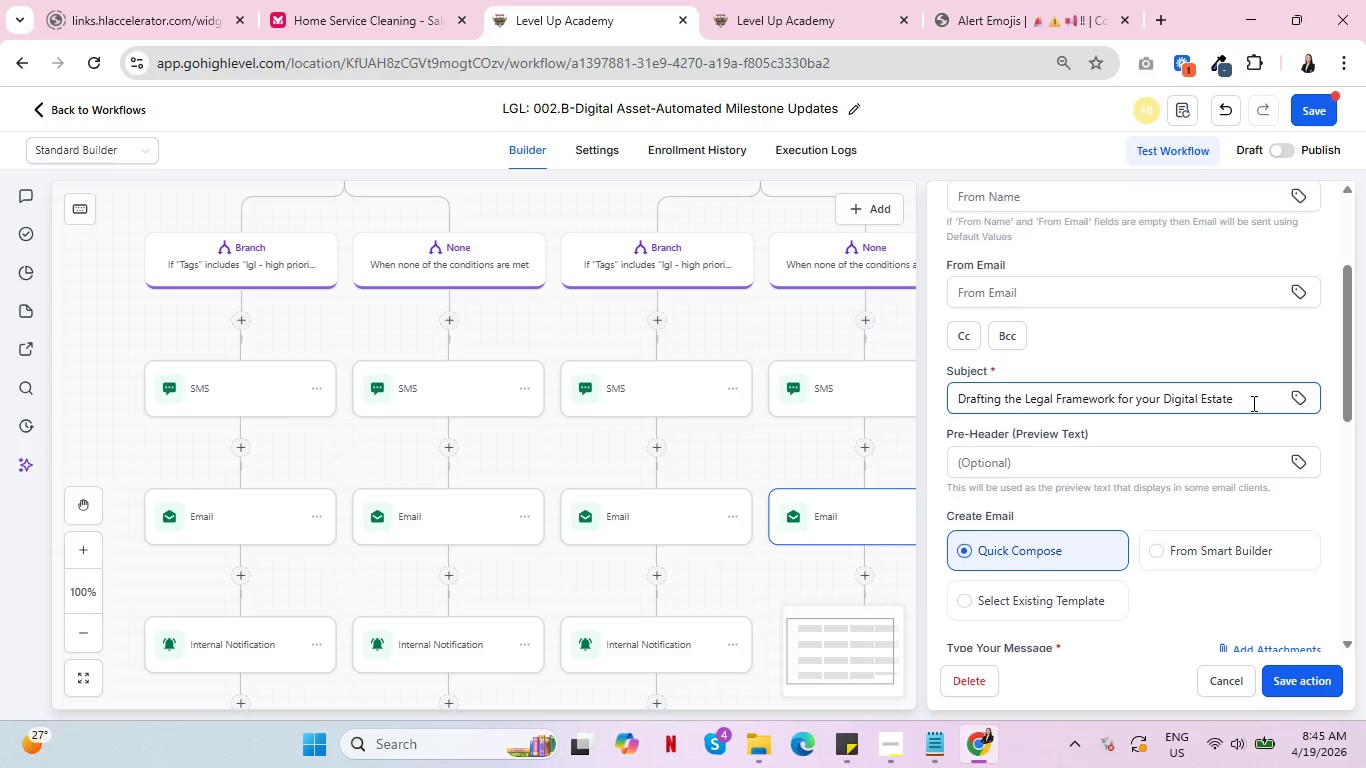 
left_click_drag(start_coordinate=[1249, 402], to_coordinate=[916, 398])
 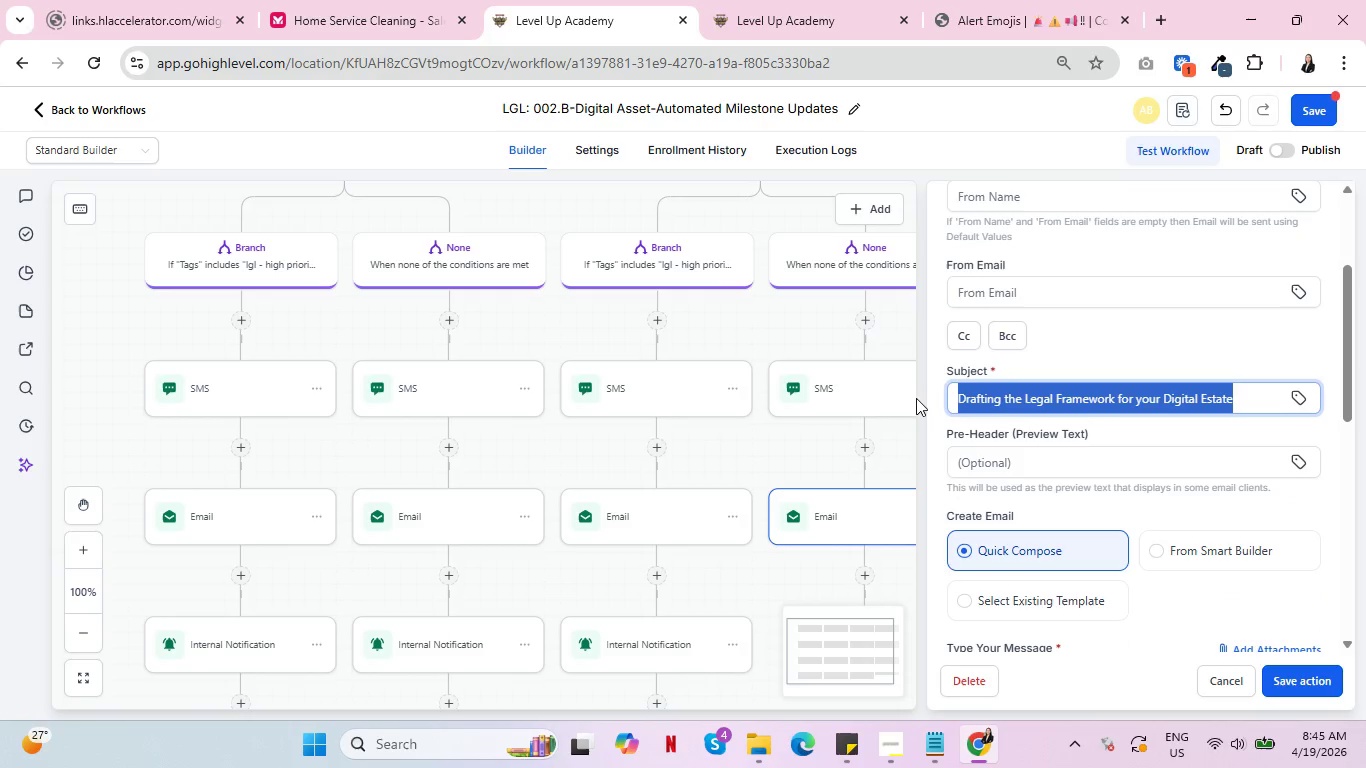 
type(Yuor)
key(Backspace)
key(Backspace)
key(Backspace)
type(our Digita)
 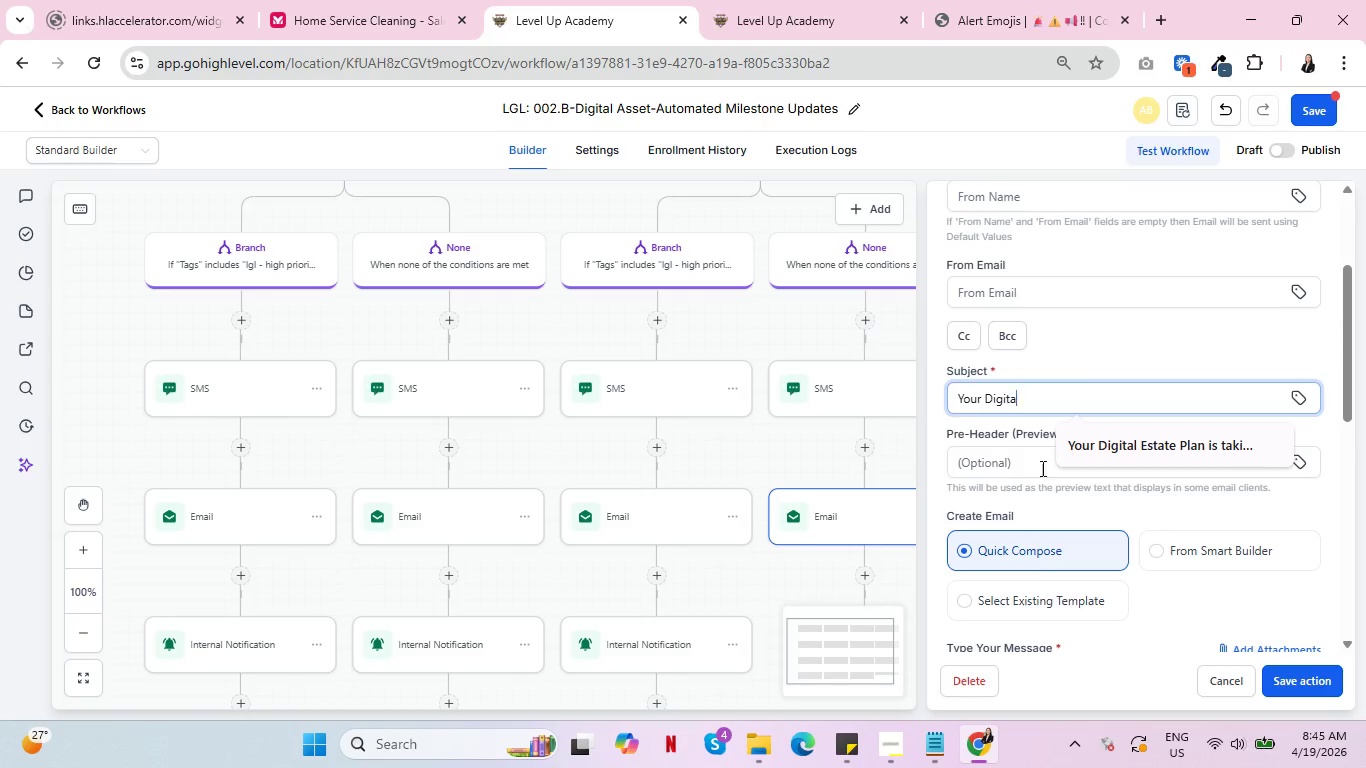 
left_click([1123, 458])
 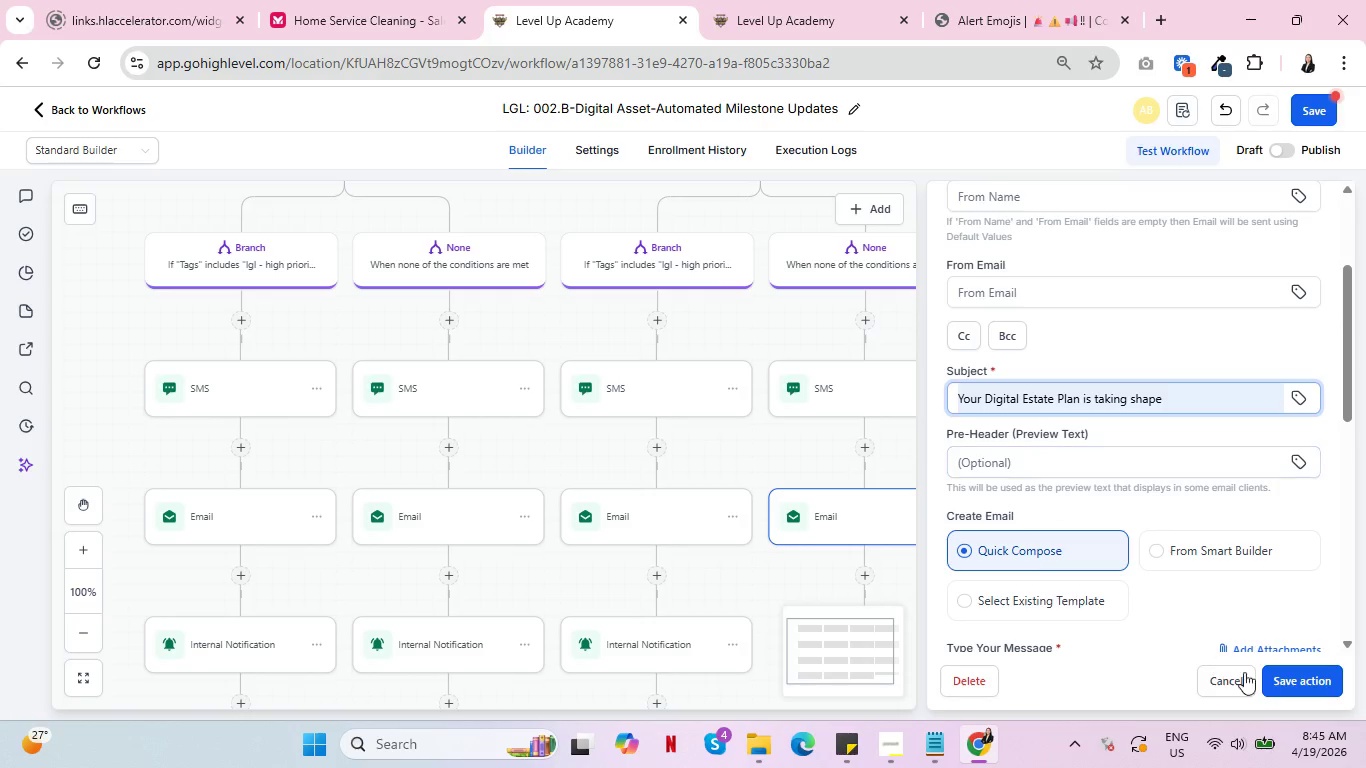 
left_click([1307, 683])
 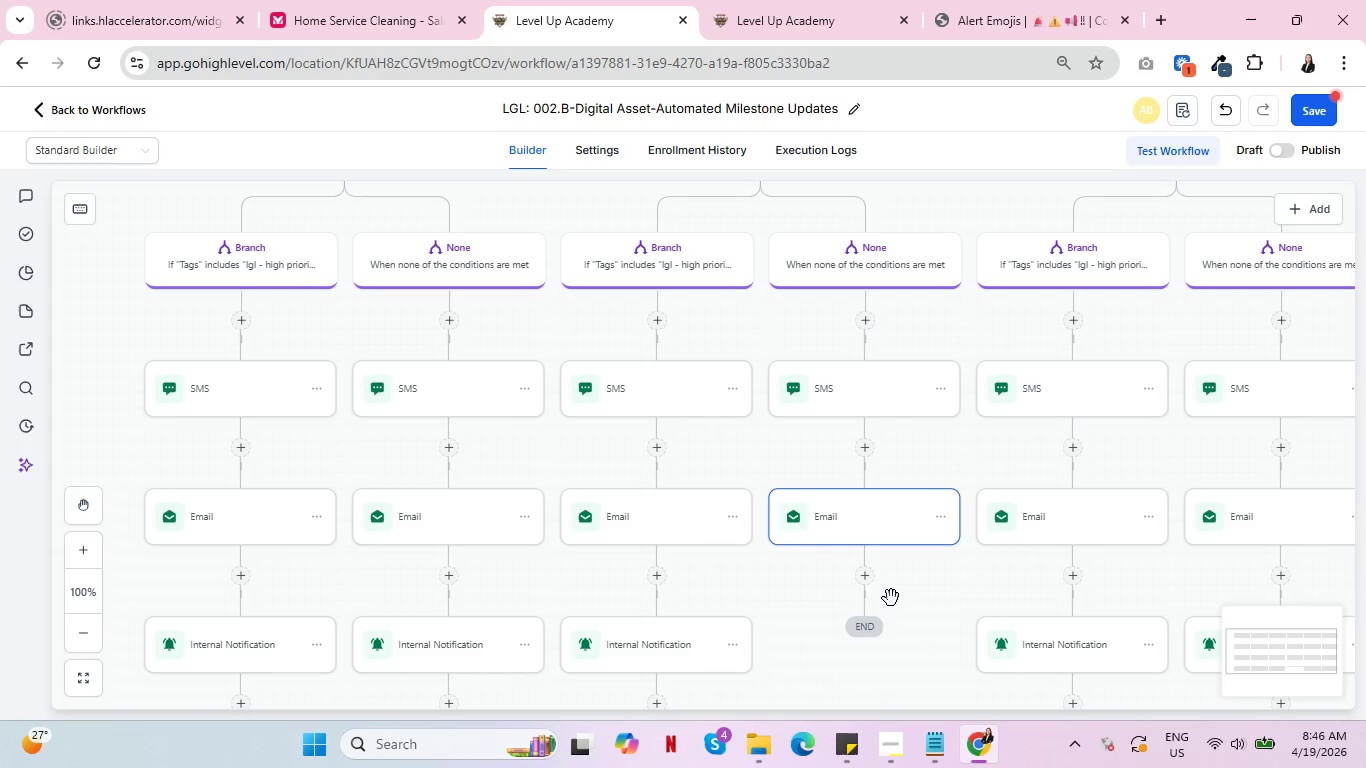 
wait(24.42)
 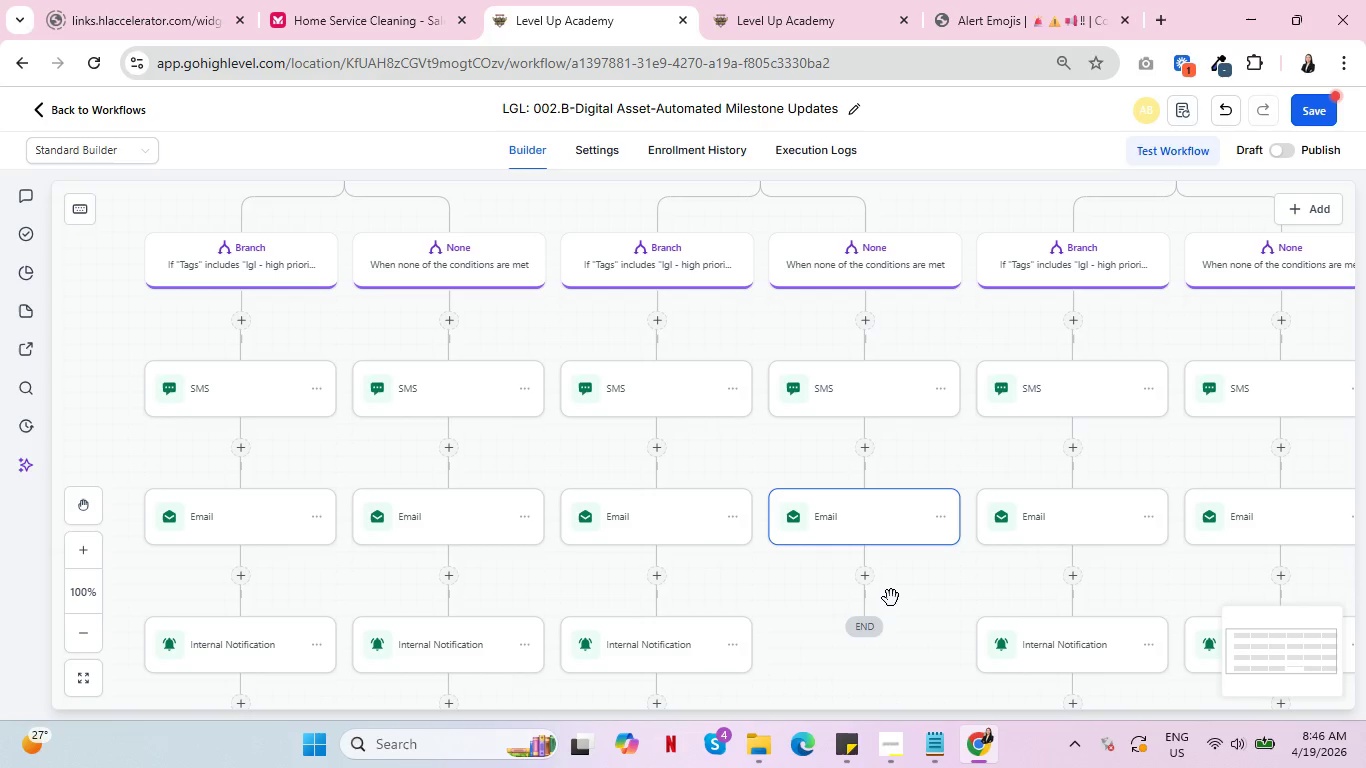 
left_click([656, 643])
 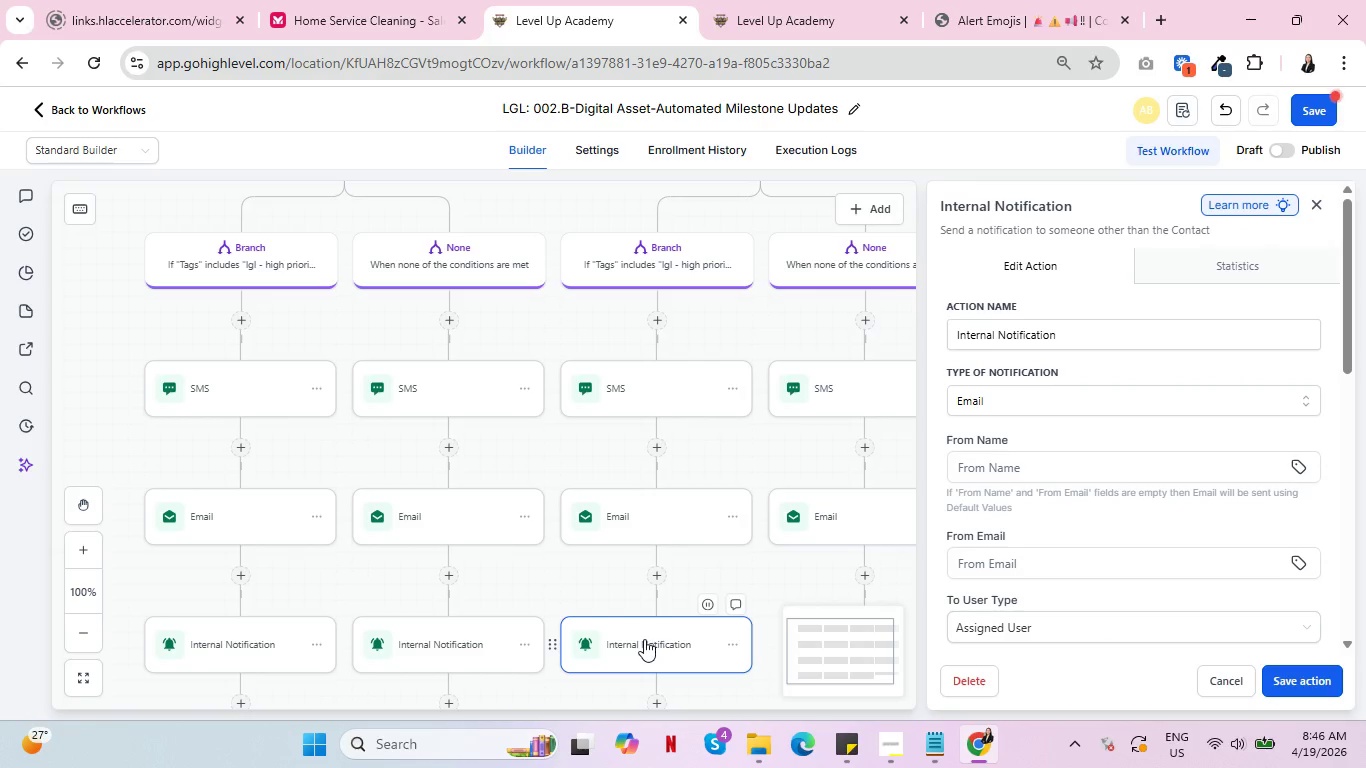 
scroll: coordinate [1204, 513], scroll_direction: down, amount: 5.0
 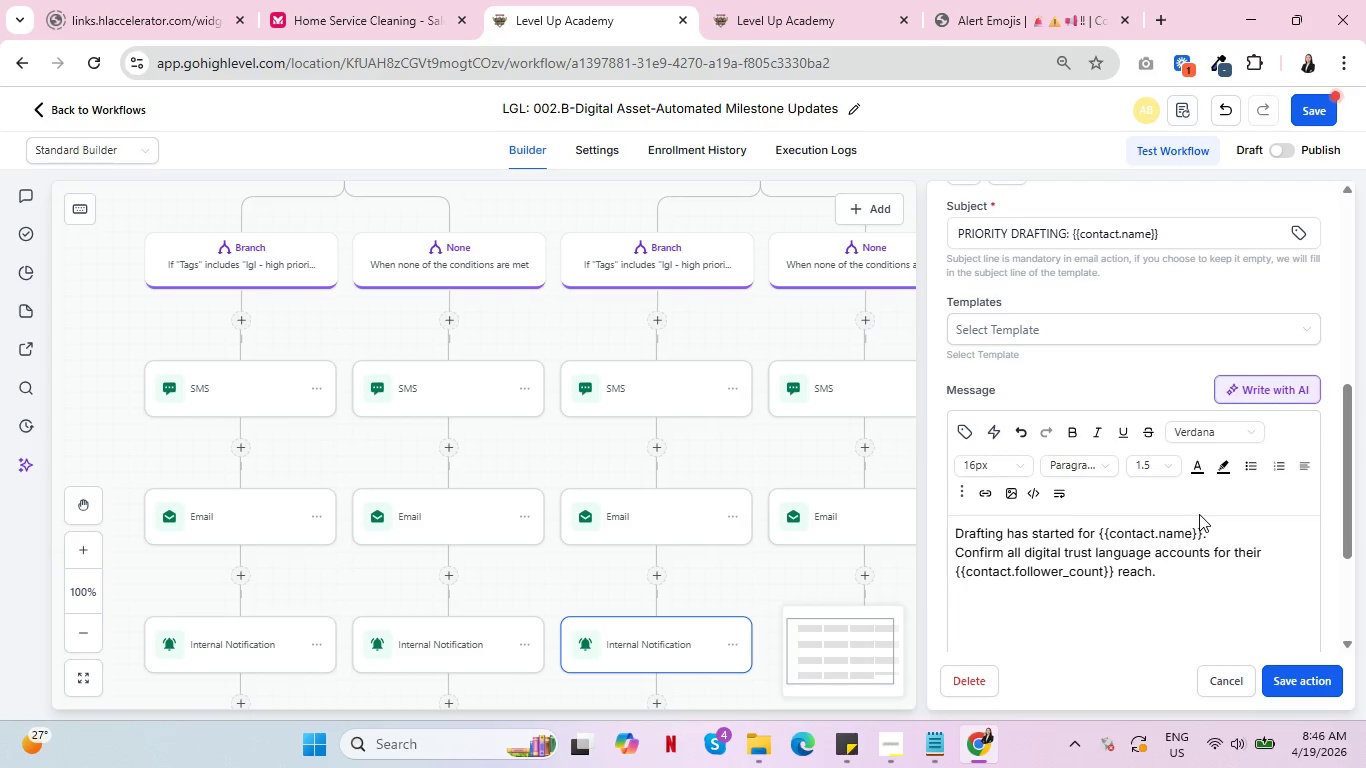 
wait(43.93)
 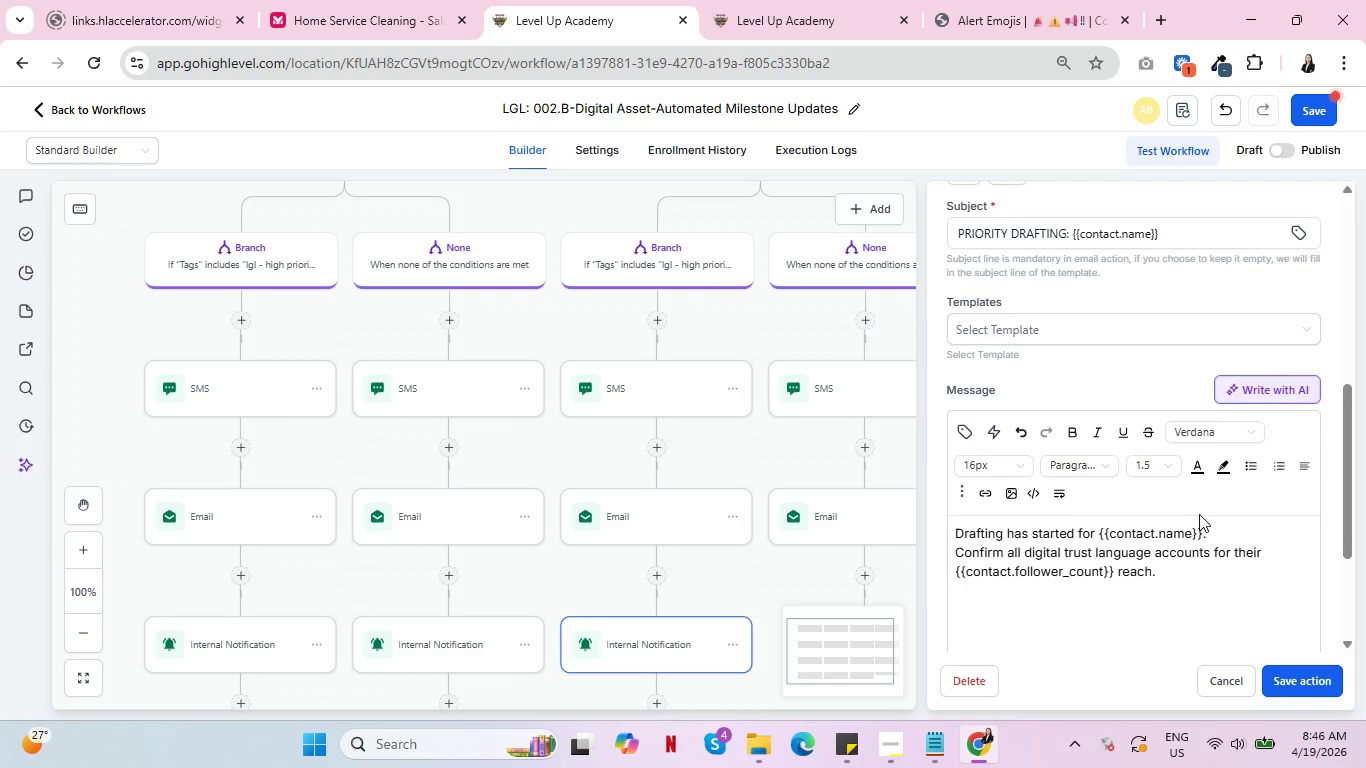 
left_click([1296, 672])
 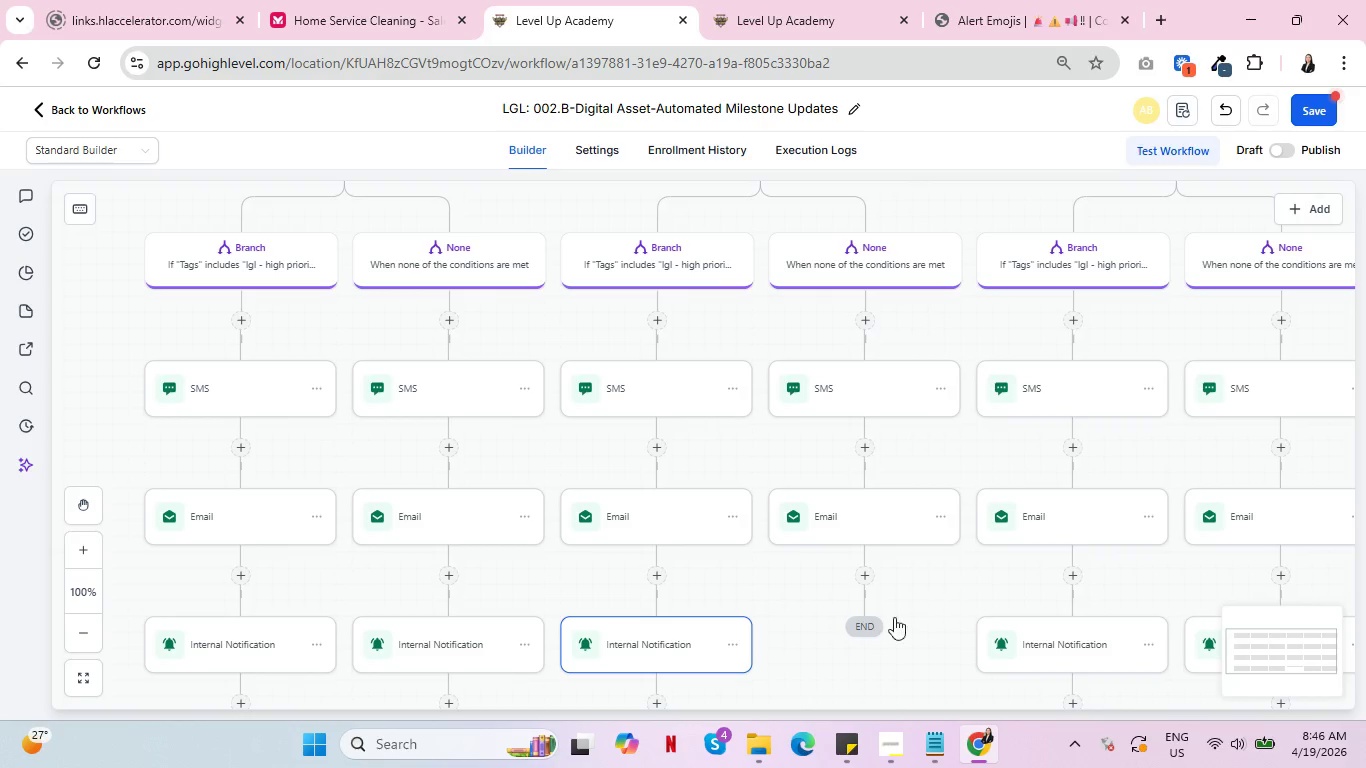 
left_click([865, 575])
 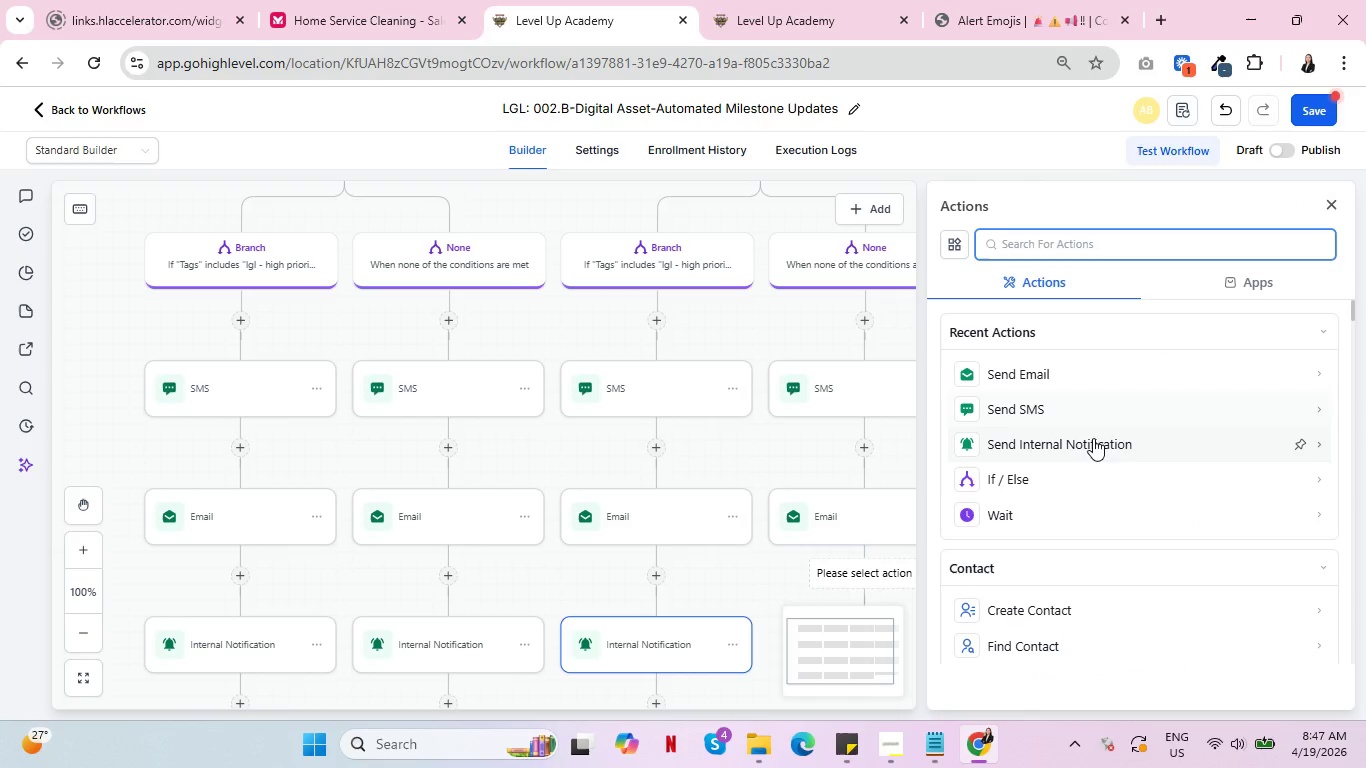 
left_click([1084, 440])
 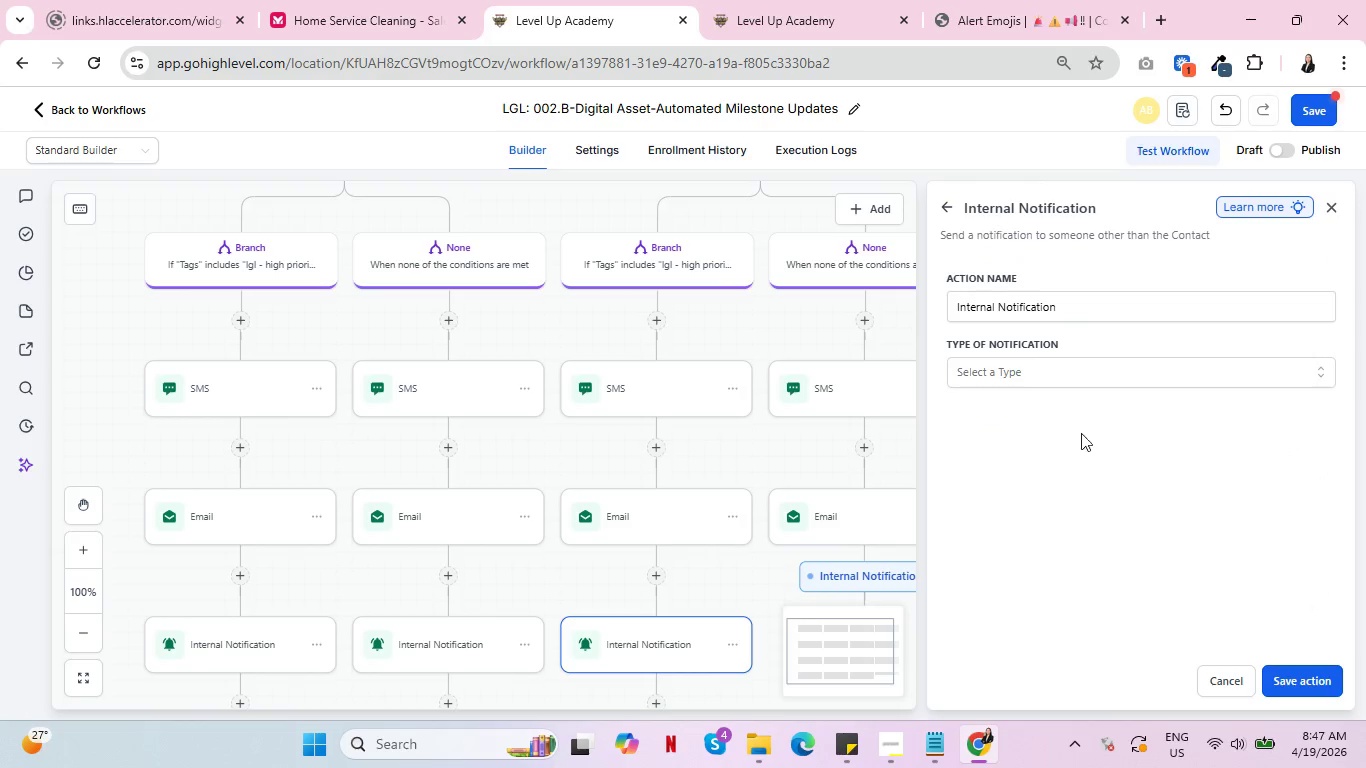 
left_click([1089, 374])
 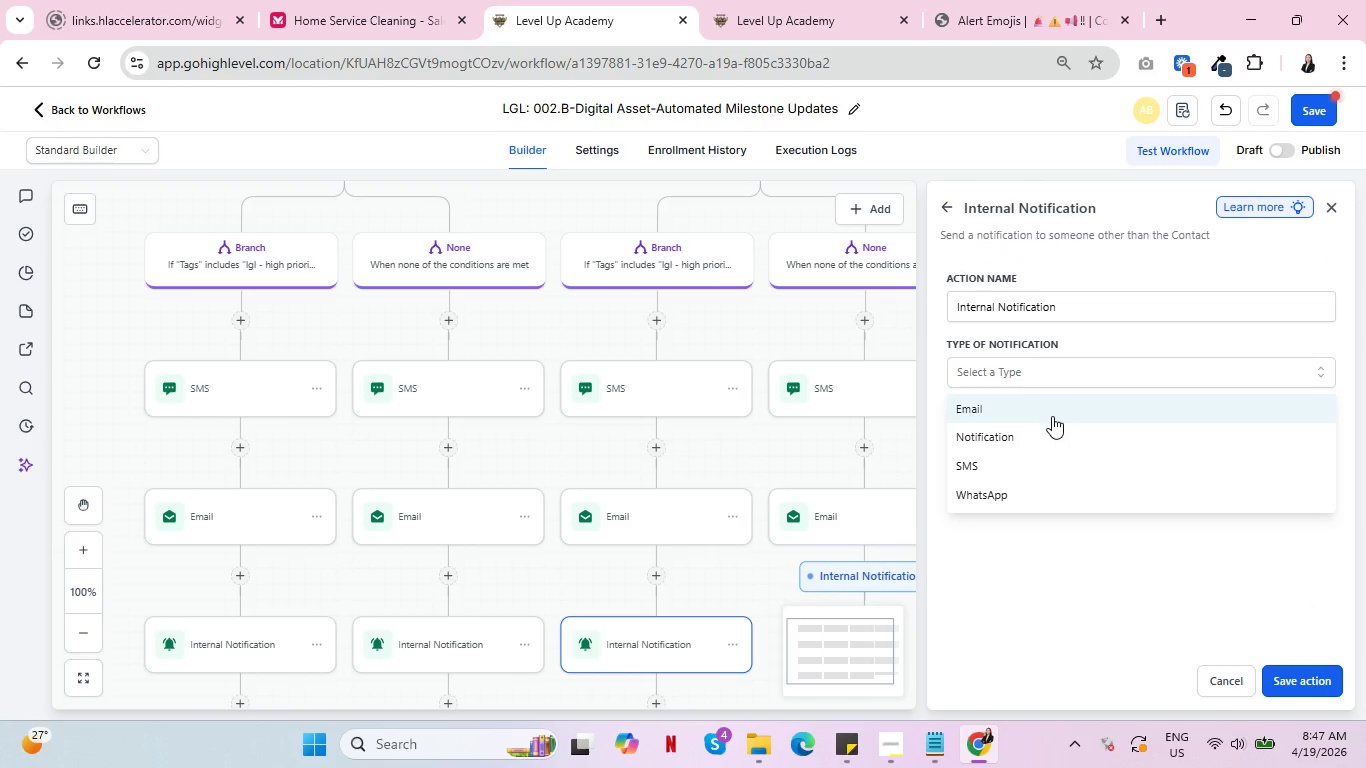 
left_click([1052, 416])
 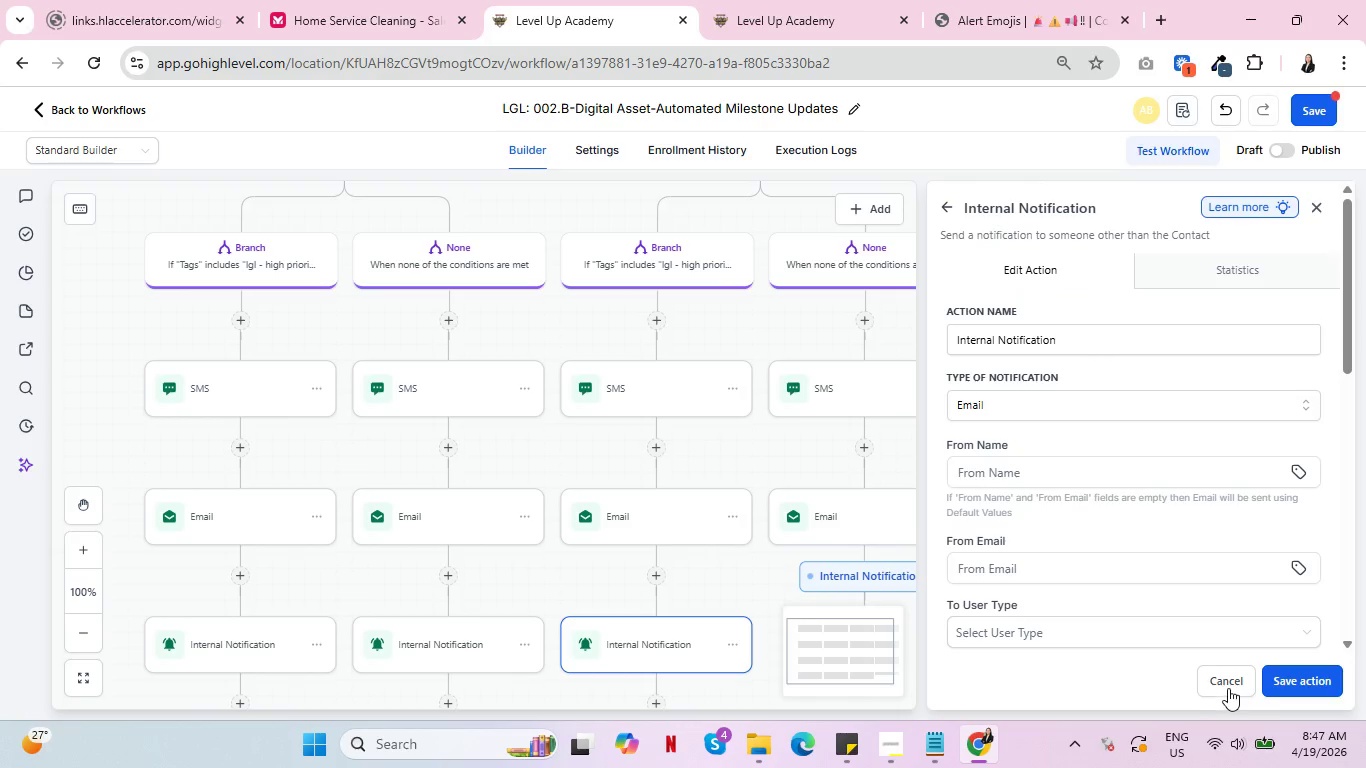 
scroll: coordinate [1096, 565], scroll_direction: down, amount: 3.0
 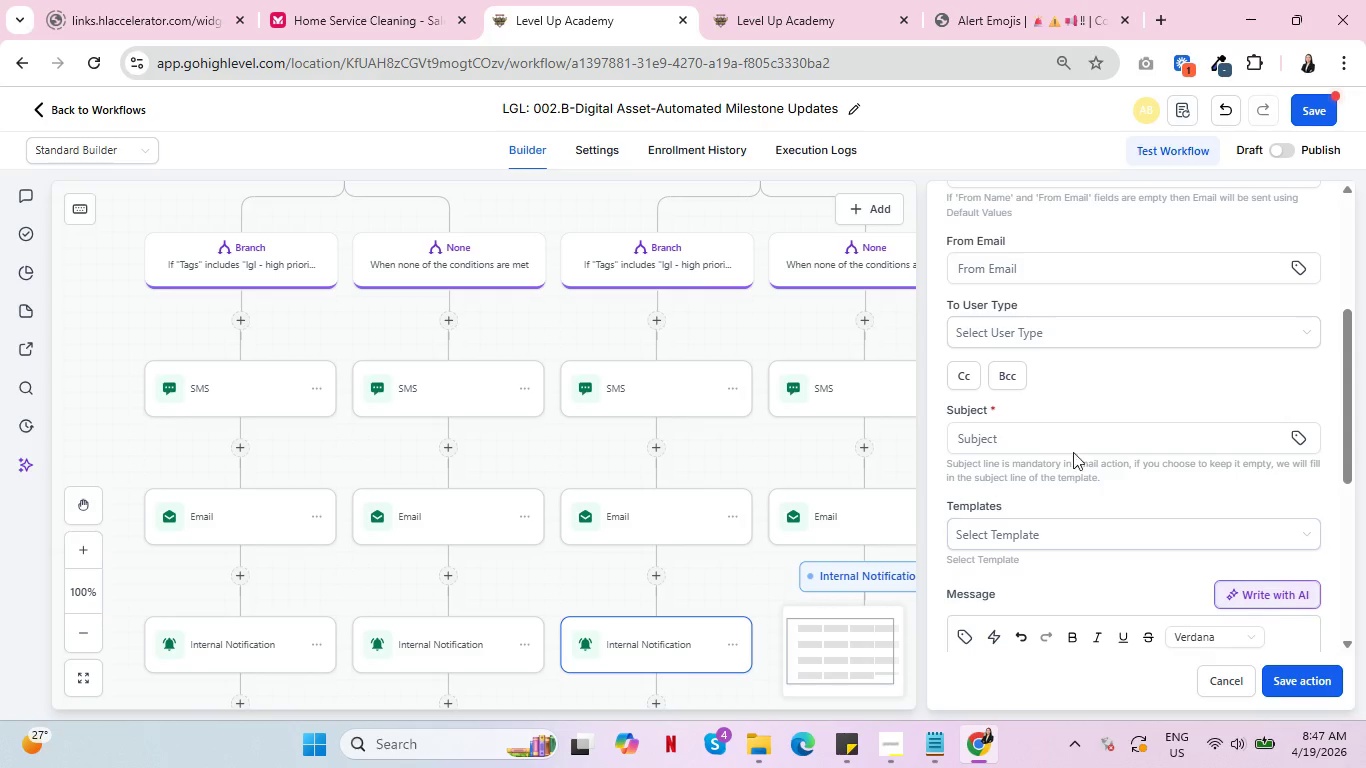 
left_click([1073, 440])
 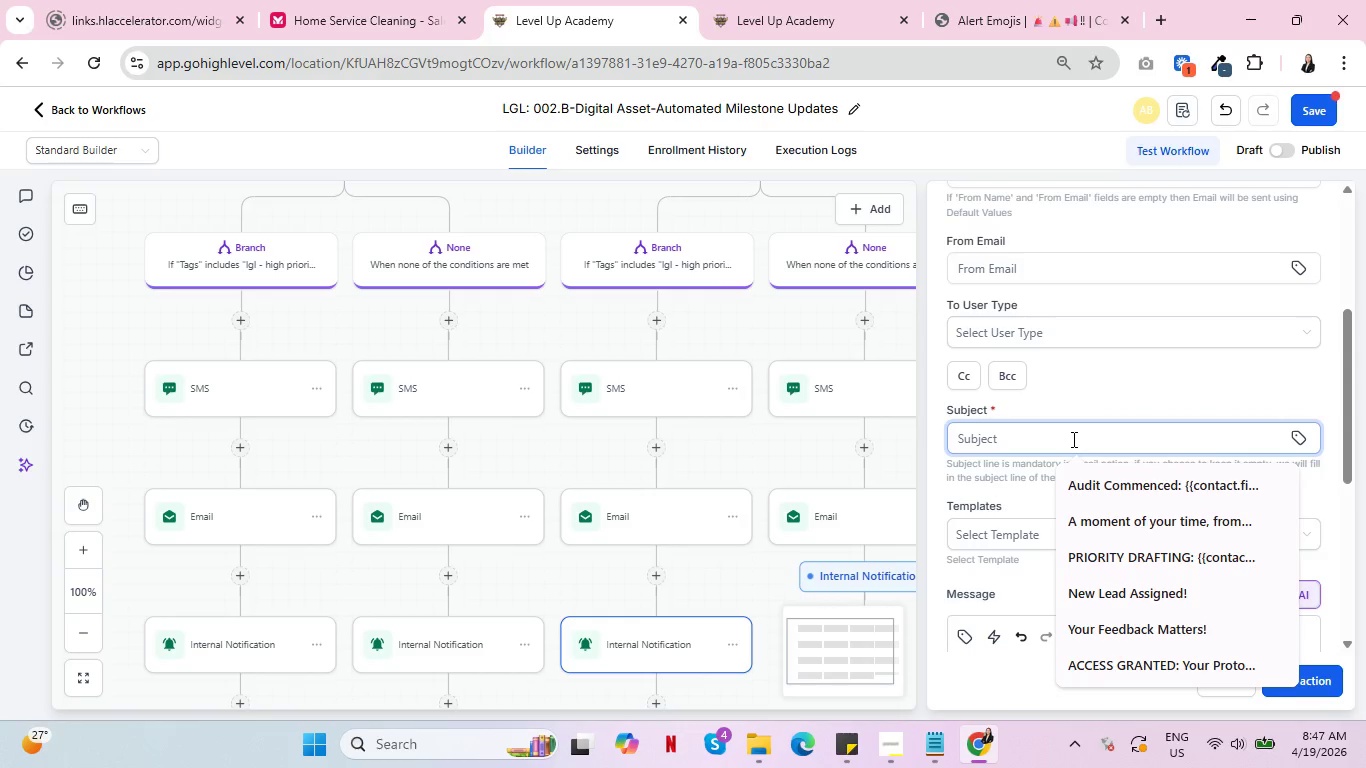 
type(Drafting Phase: )
 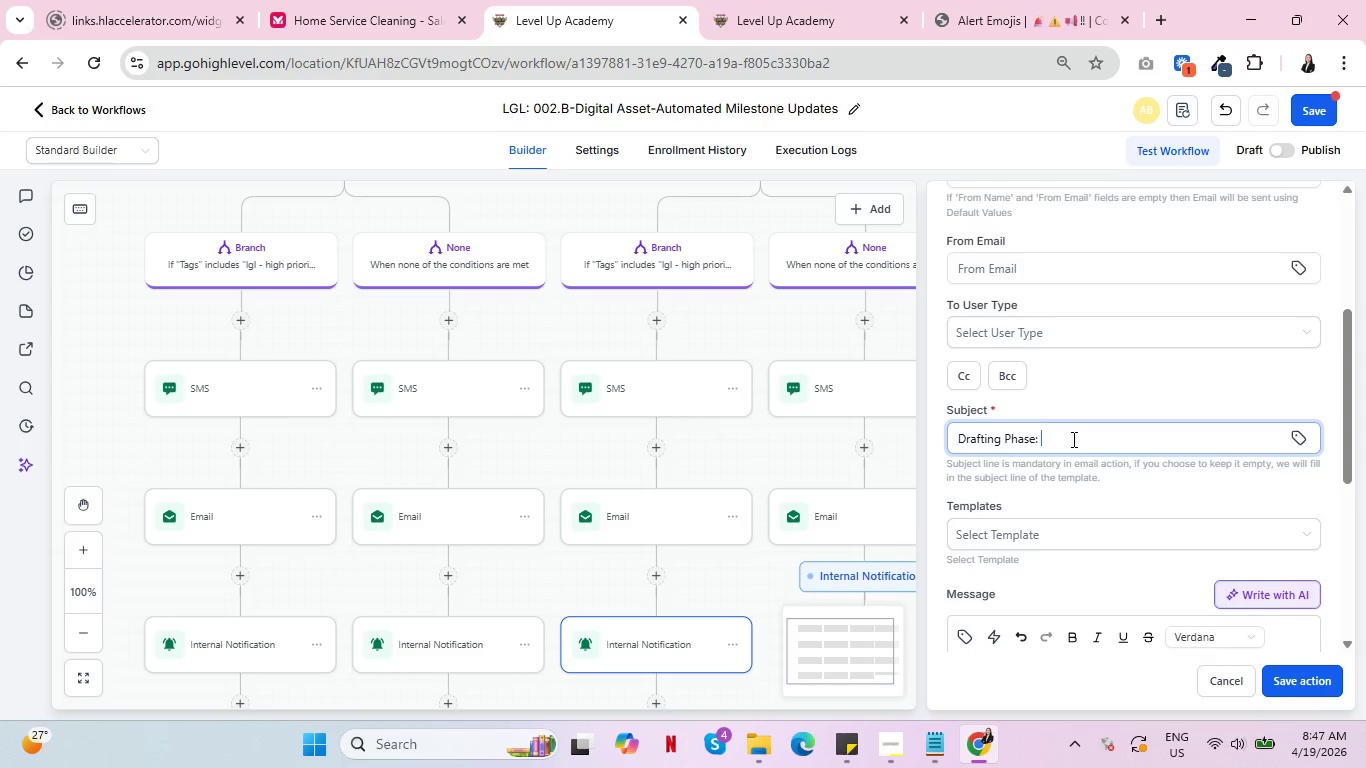 
wait(28.8)
 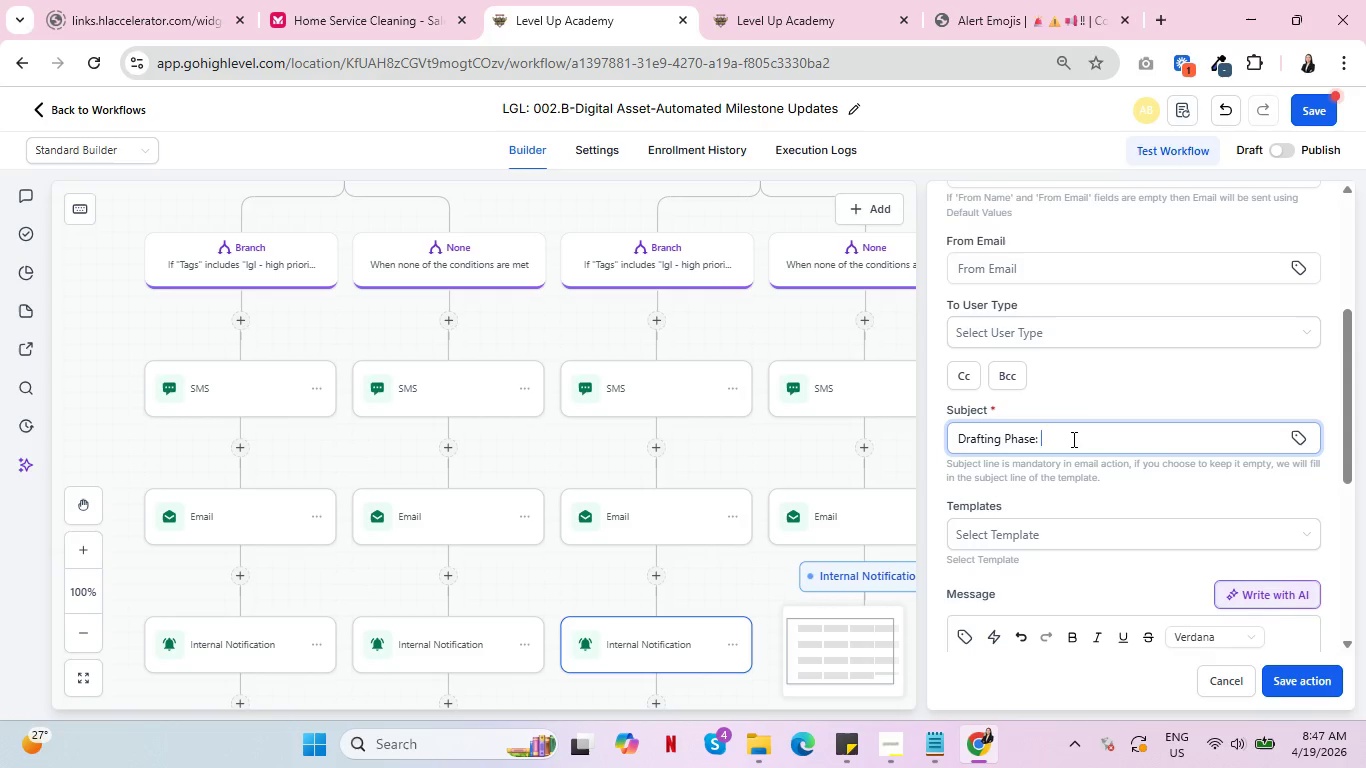 
left_click([774, 18])
 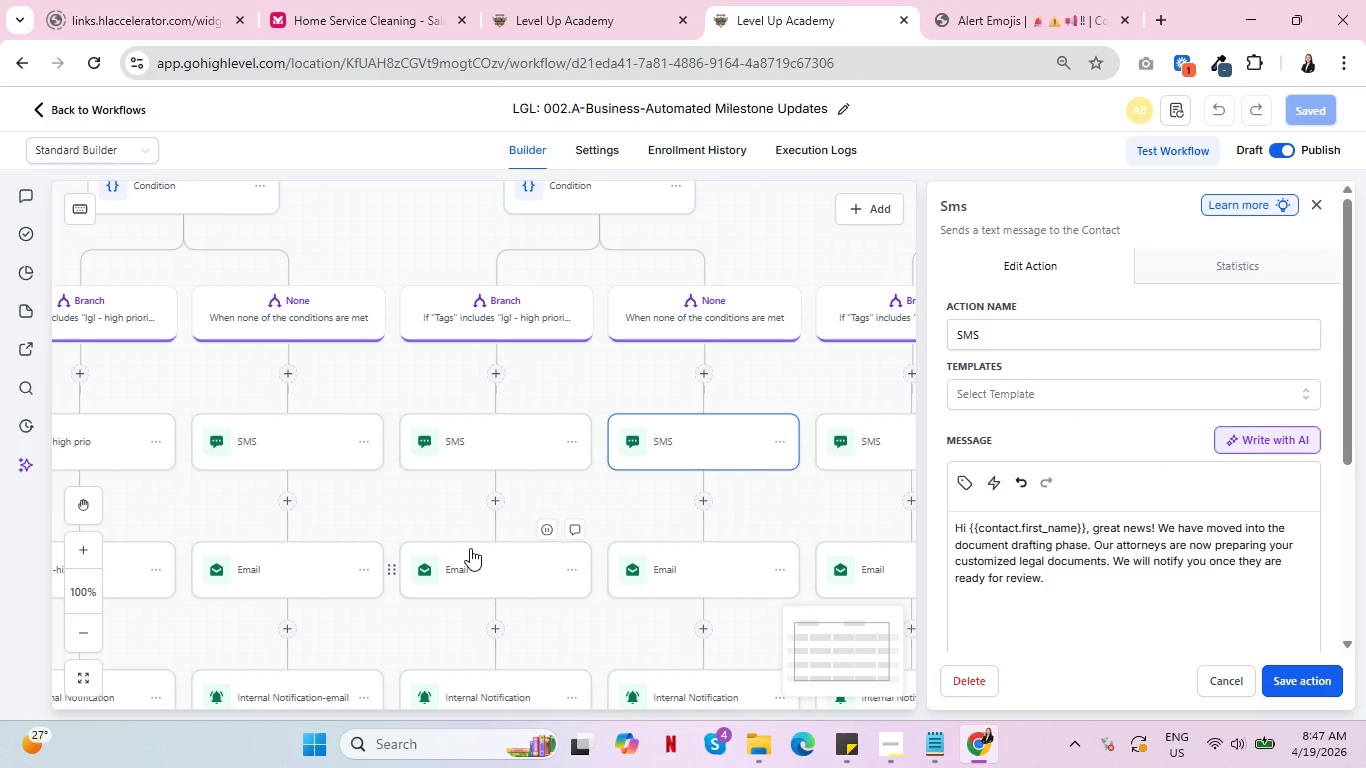 
scroll: coordinate [469, 522], scroll_direction: up, amount: 4.0
 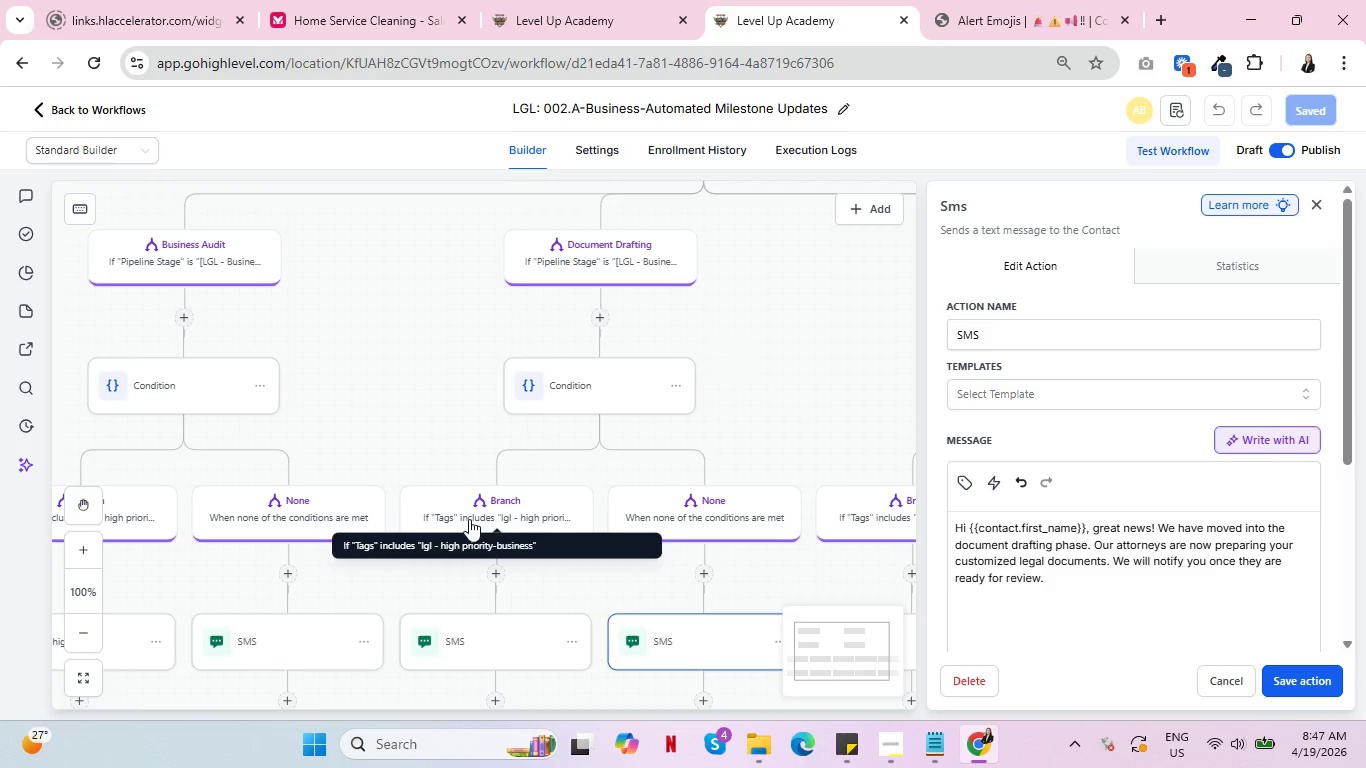 
scroll: coordinate [473, 519], scroll_direction: down, amount: 6.0
 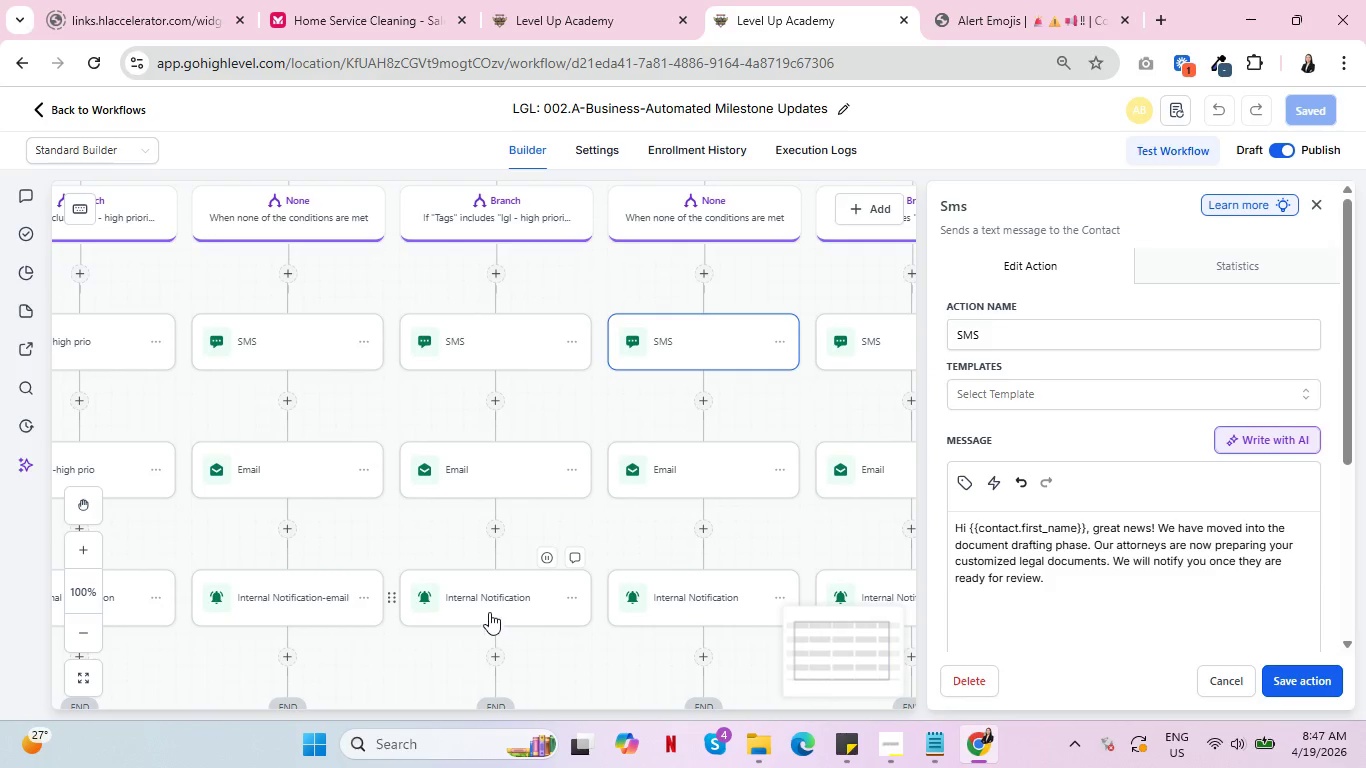 
left_click([486, 605])
 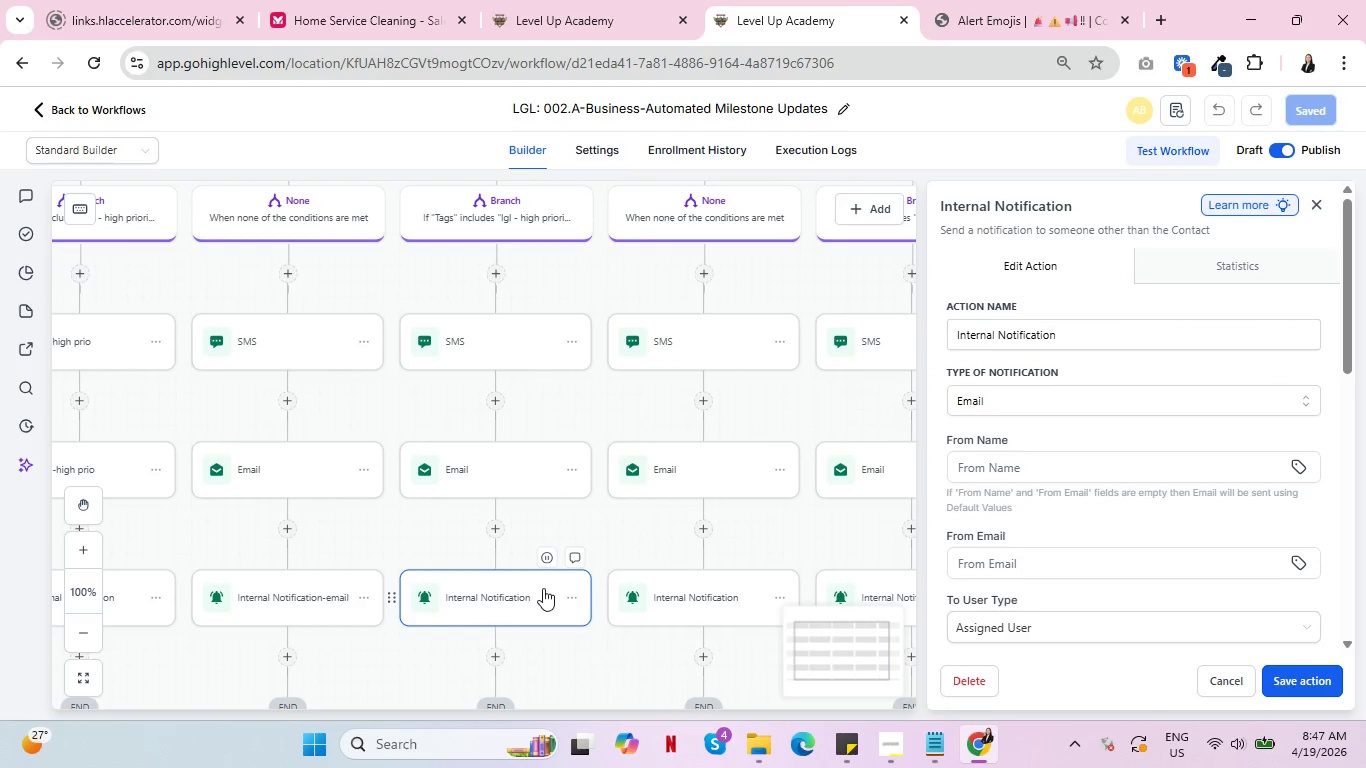 
scroll: coordinate [1117, 516], scroll_direction: down, amount: 4.0
 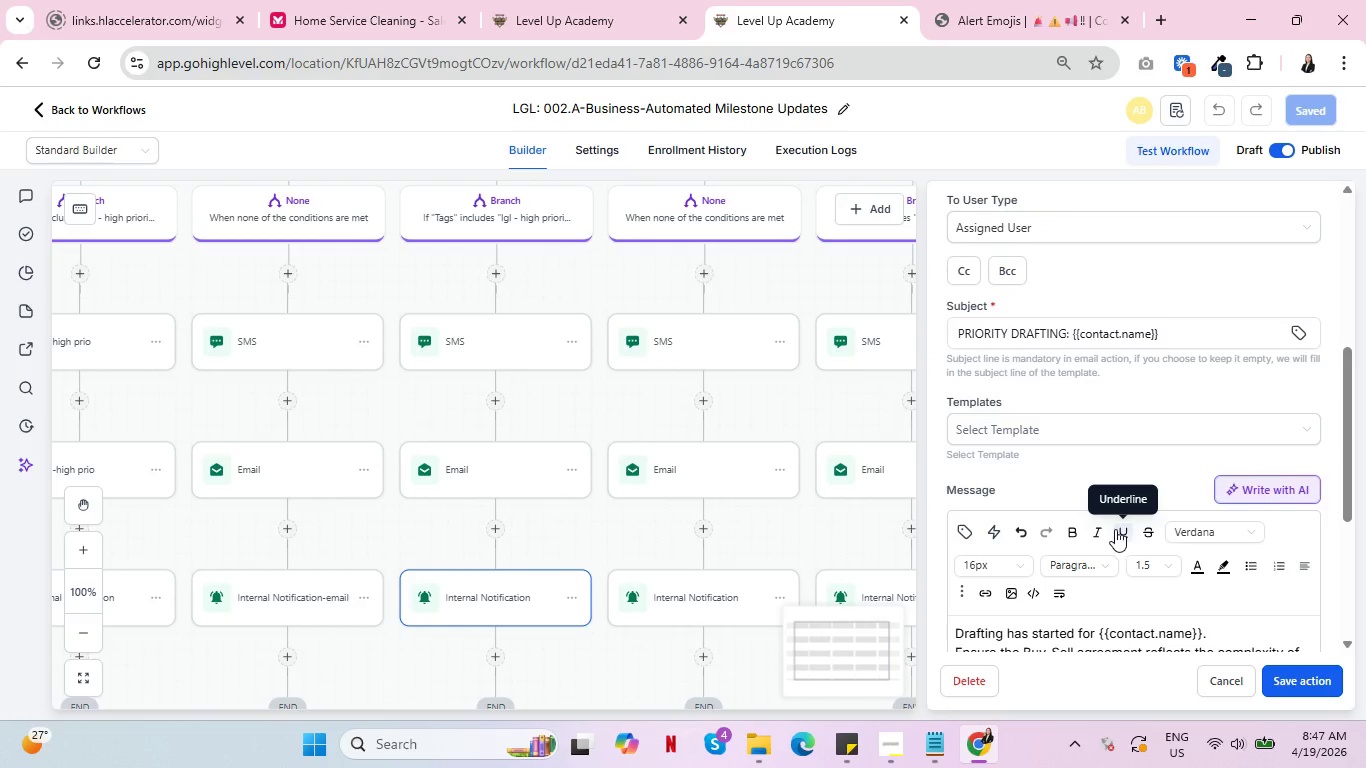 
left_click([709, 545])
 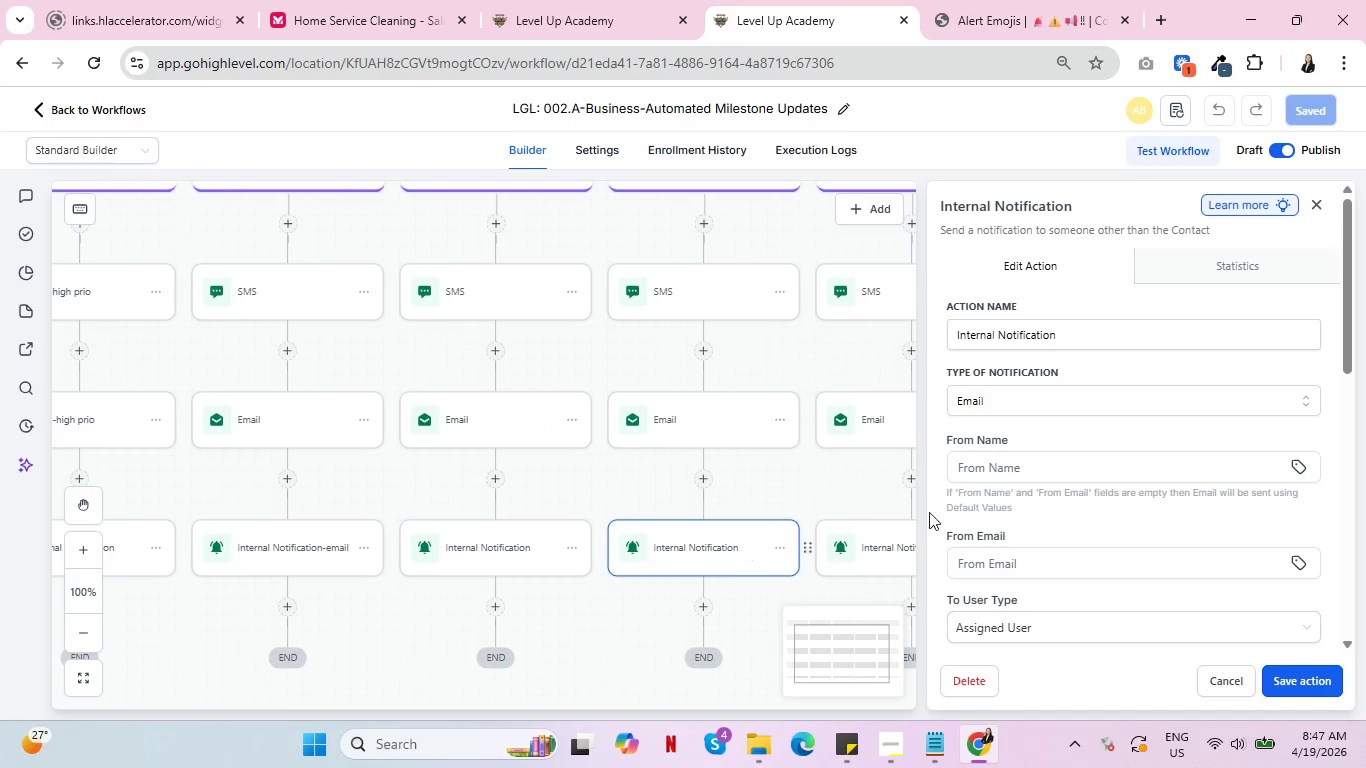 
scroll: coordinate [1168, 491], scroll_direction: down, amount: 7.0
 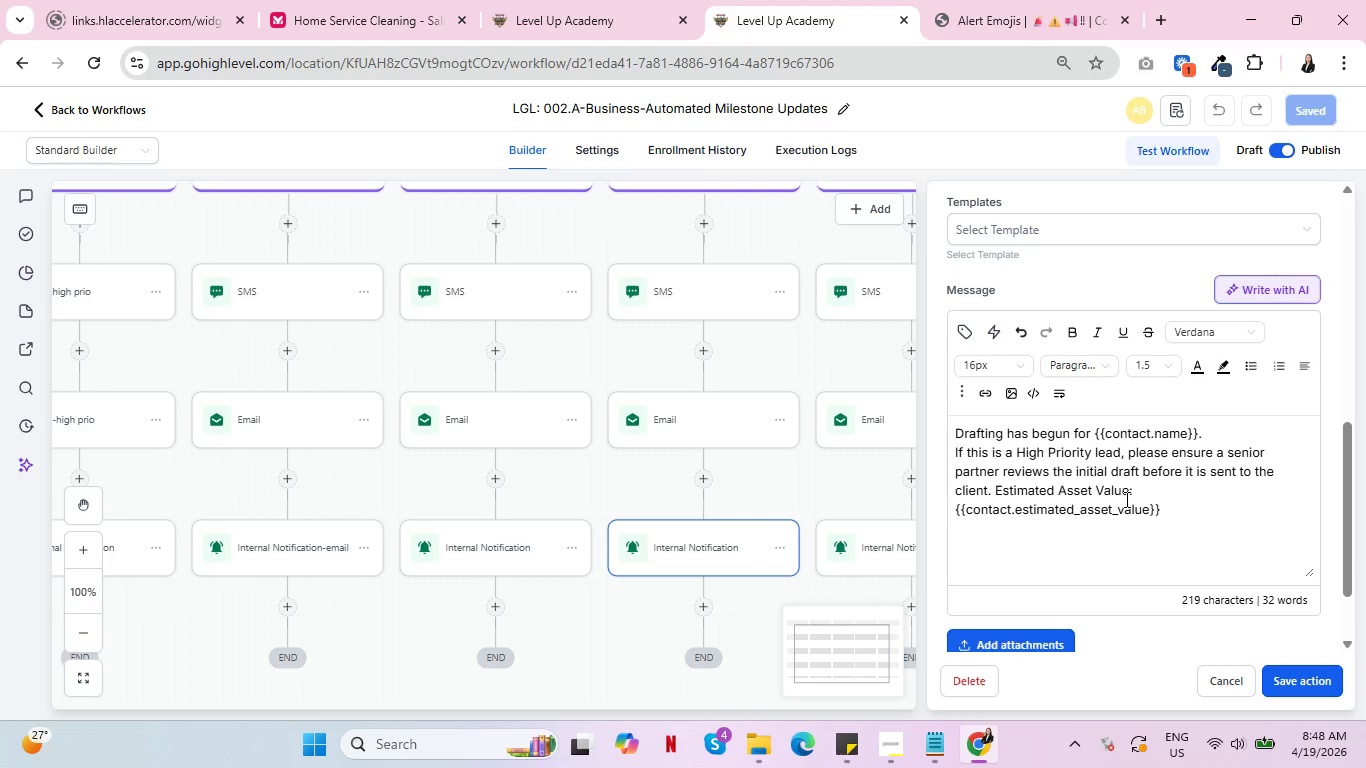 
wait(14.13)
 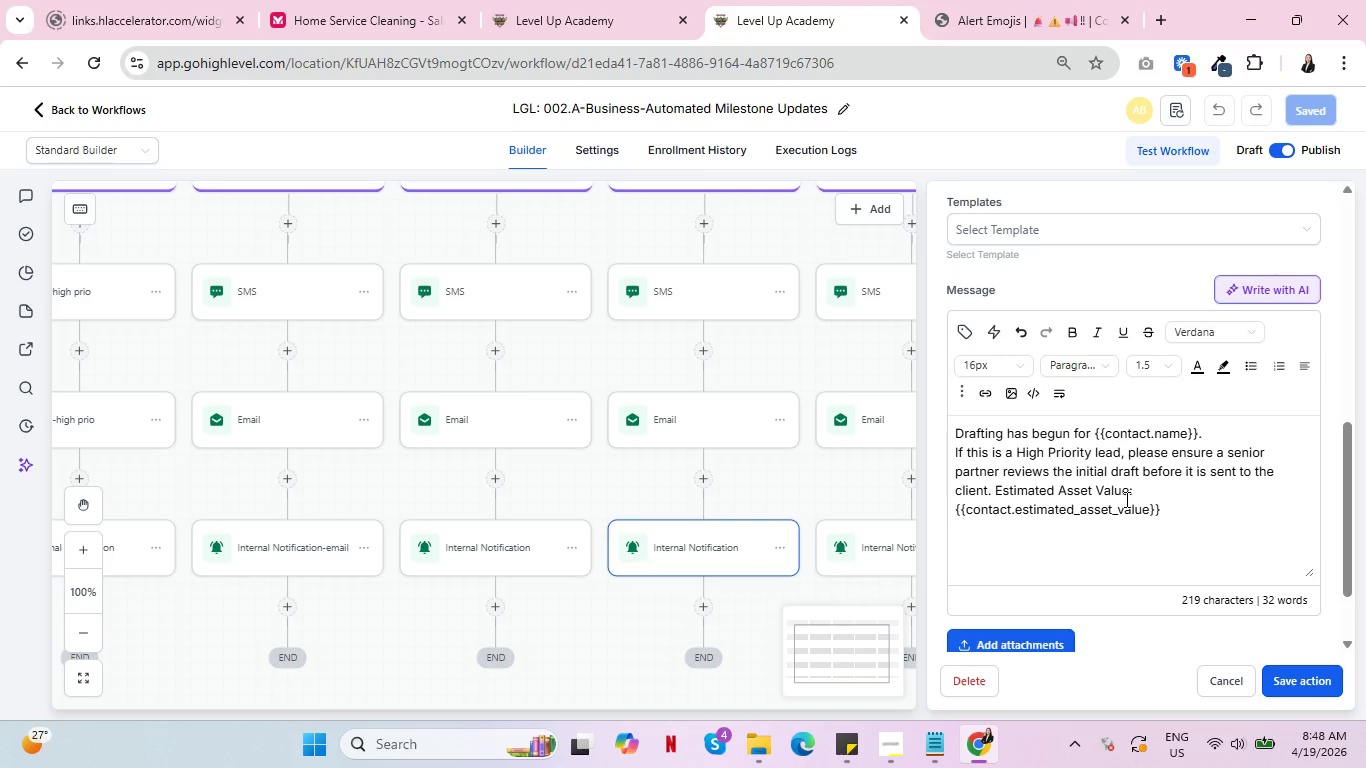 
left_click_drag(start_coordinate=[1126, 456], to_coordinate=[949, 449])
 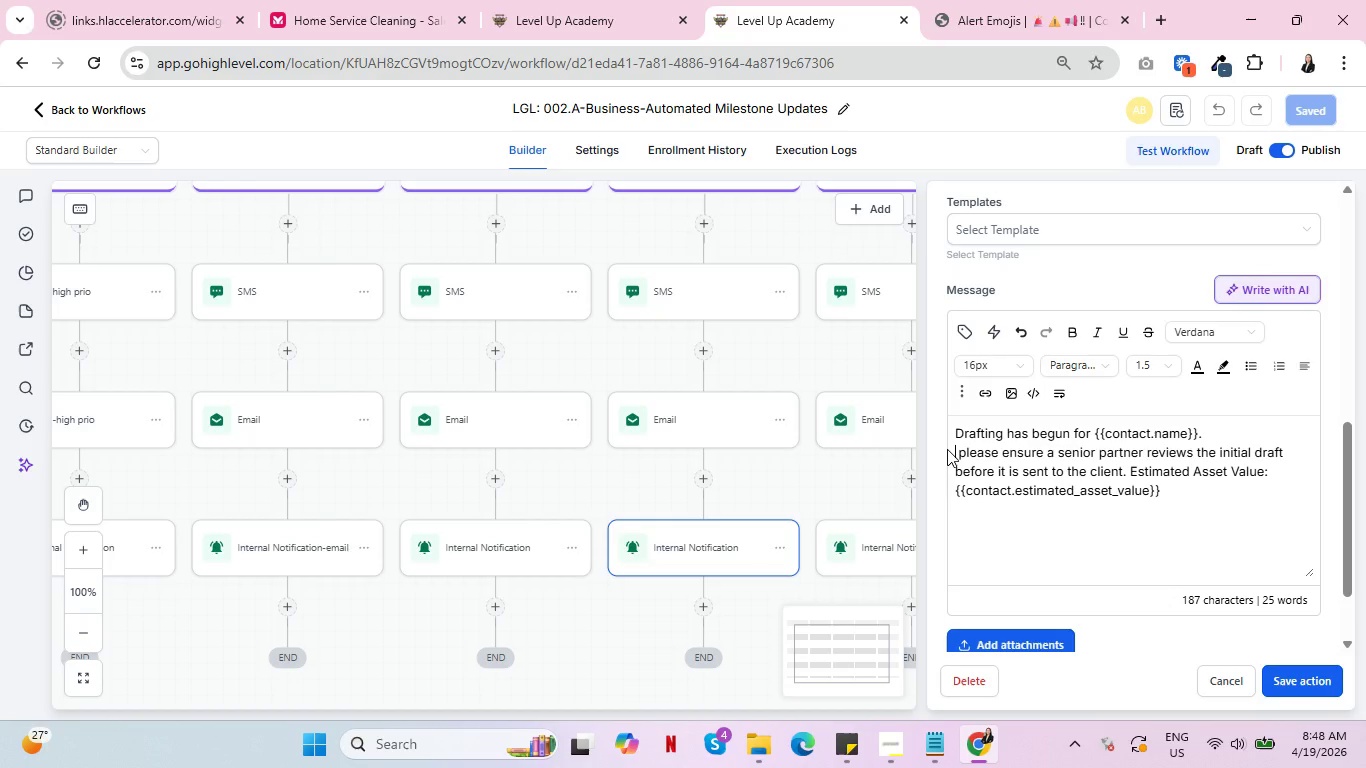 
key(Backspace)
 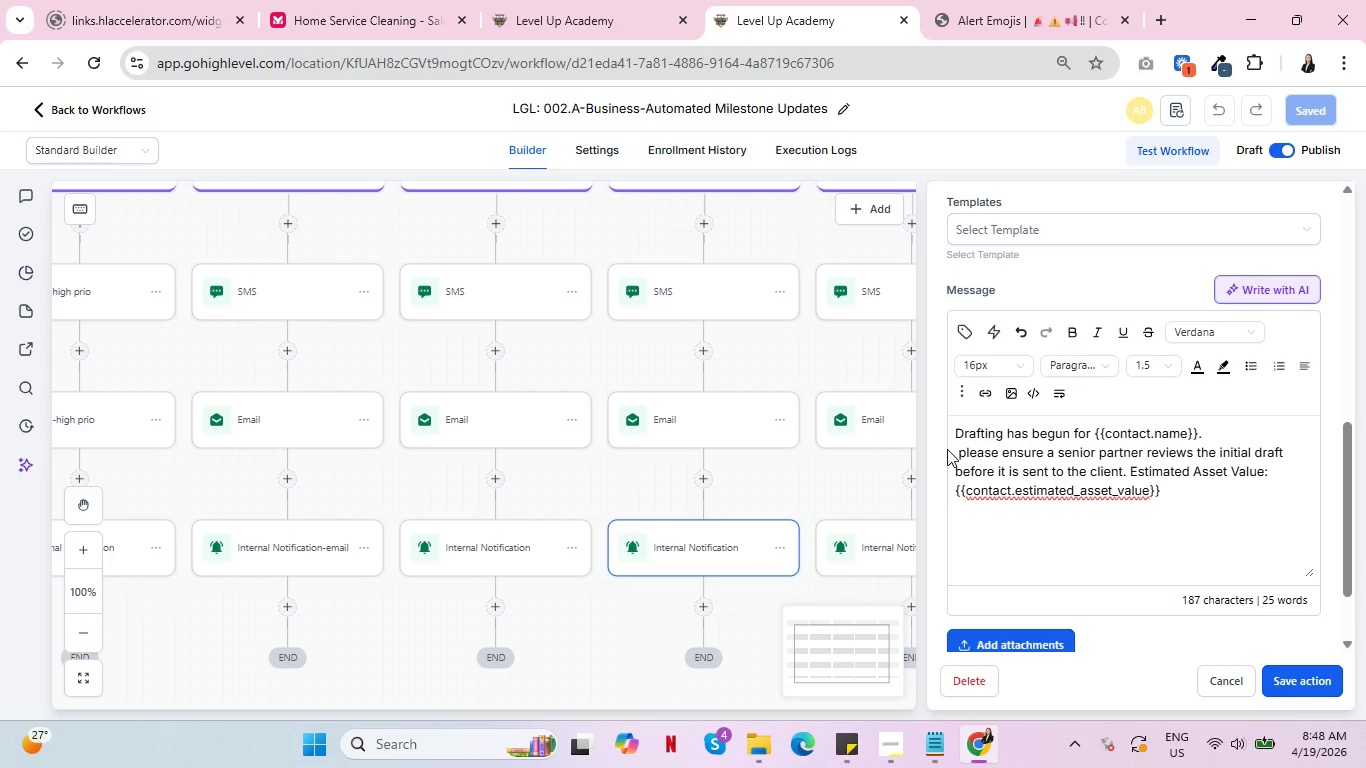 
key(Delete)
 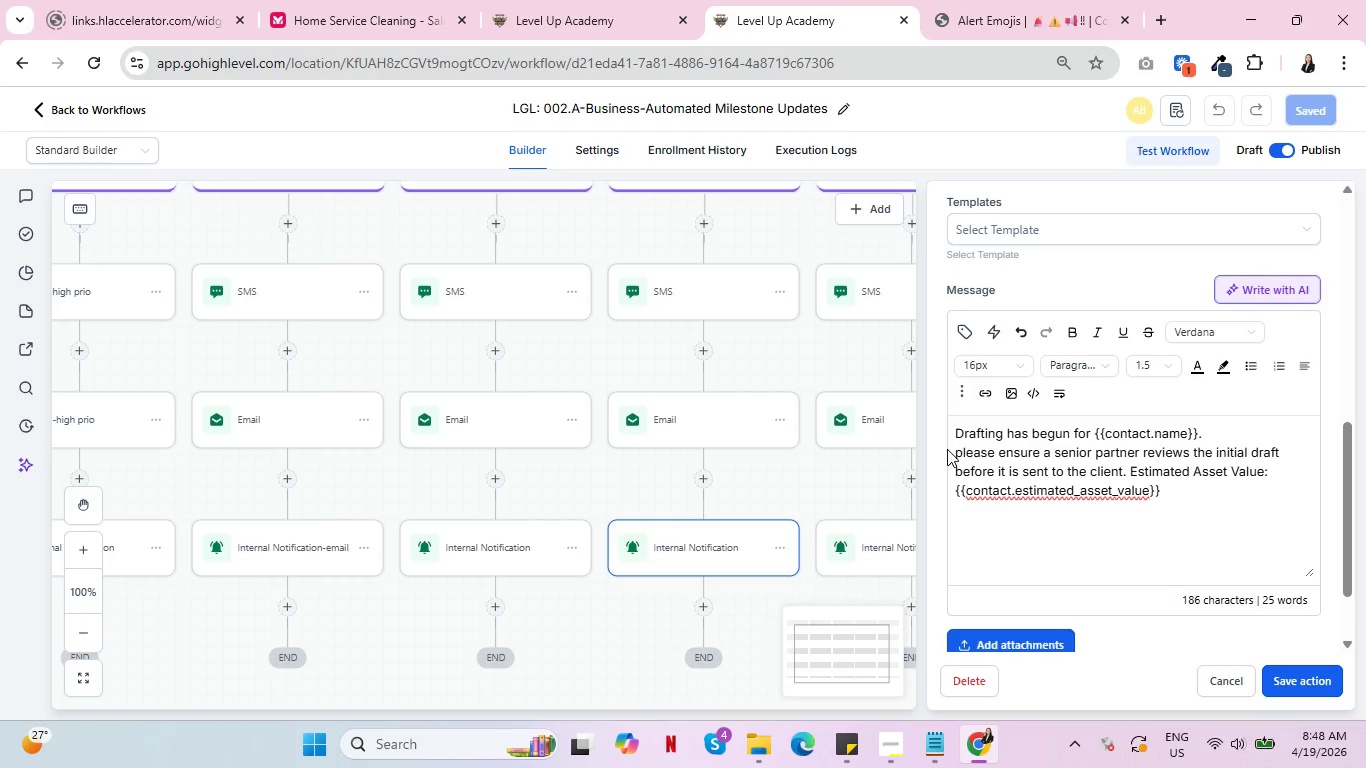 
key(Delete)
 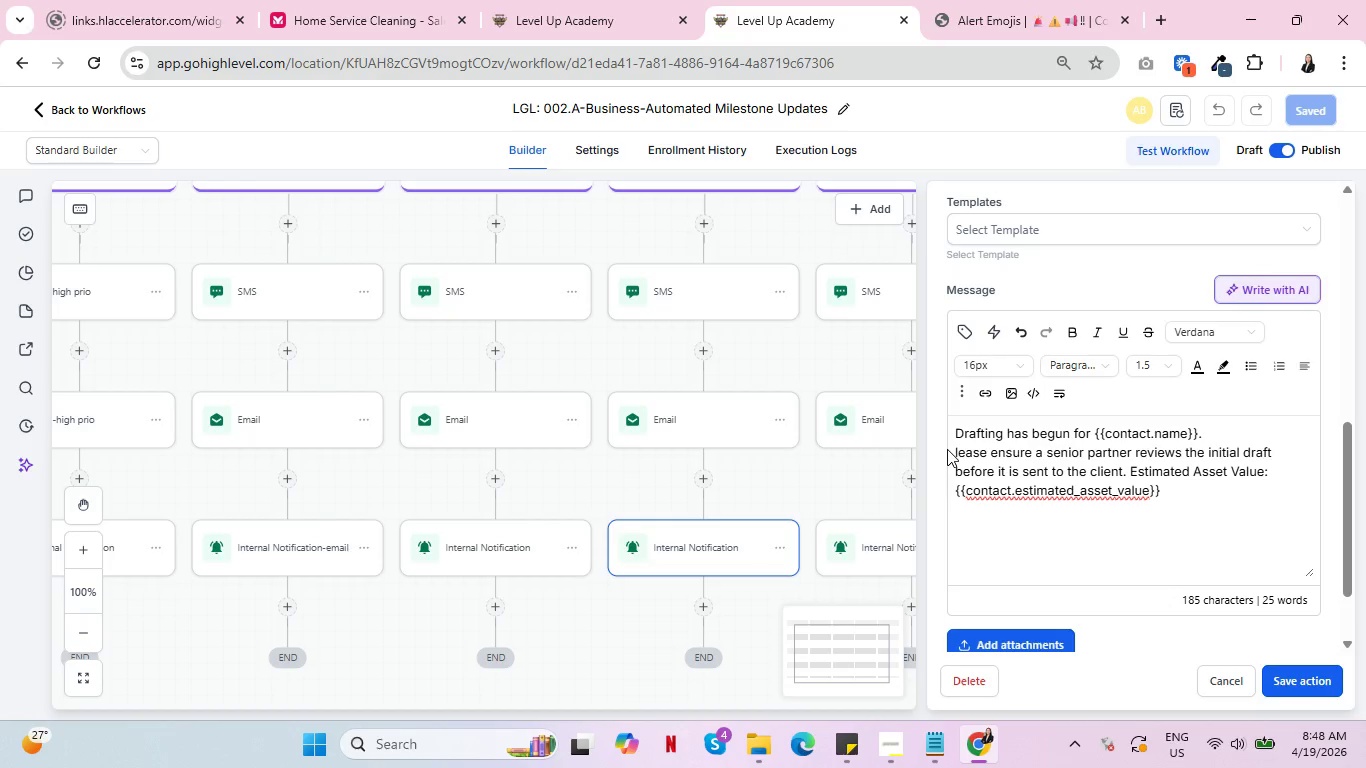 
key(Shift+P)
 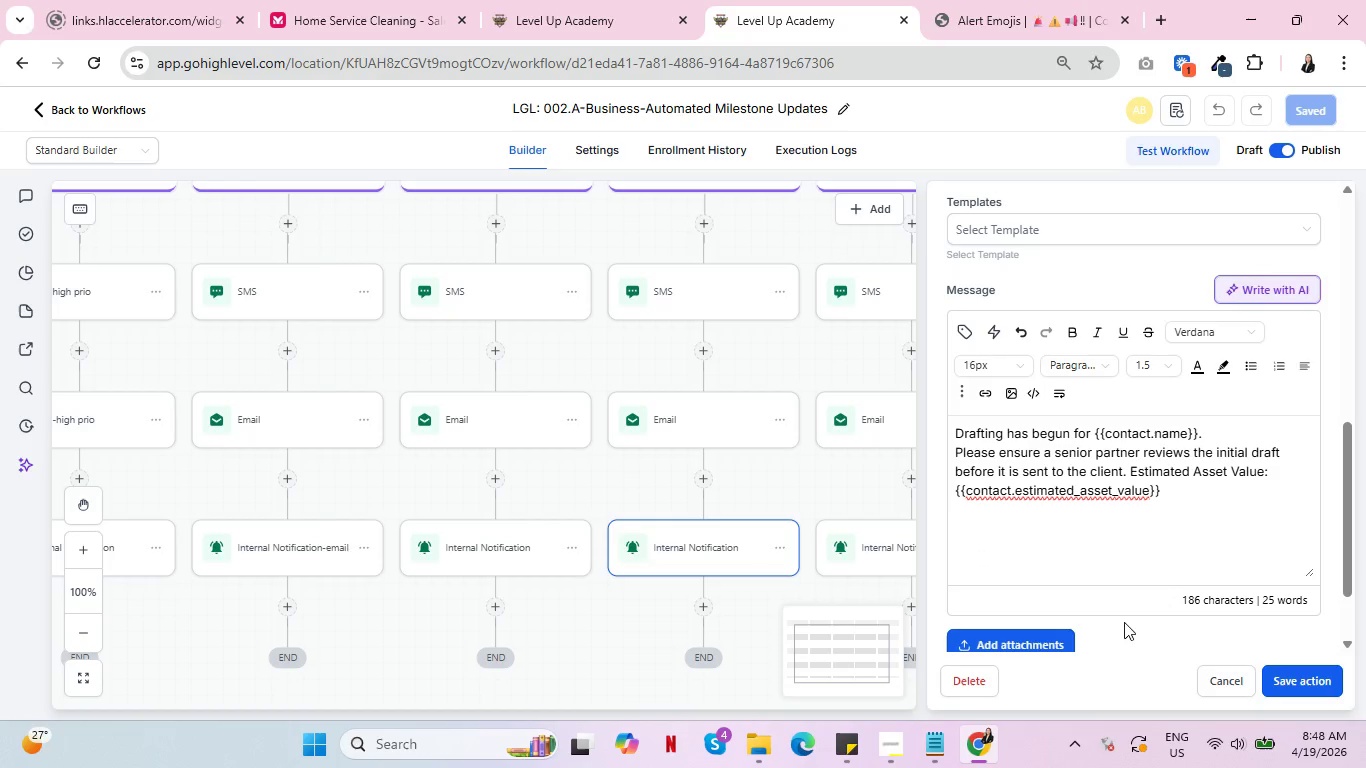 
left_click([1289, 674])
 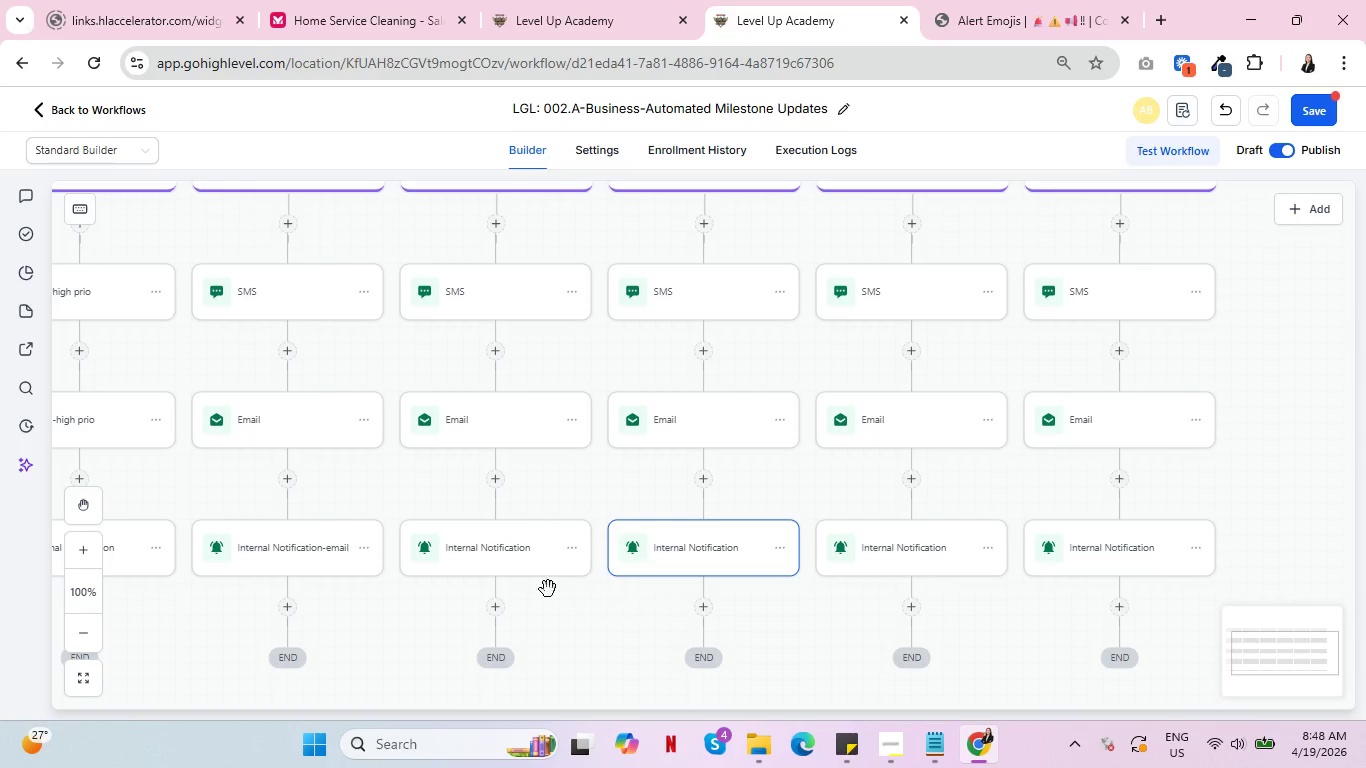 
left_click([523, 559])
 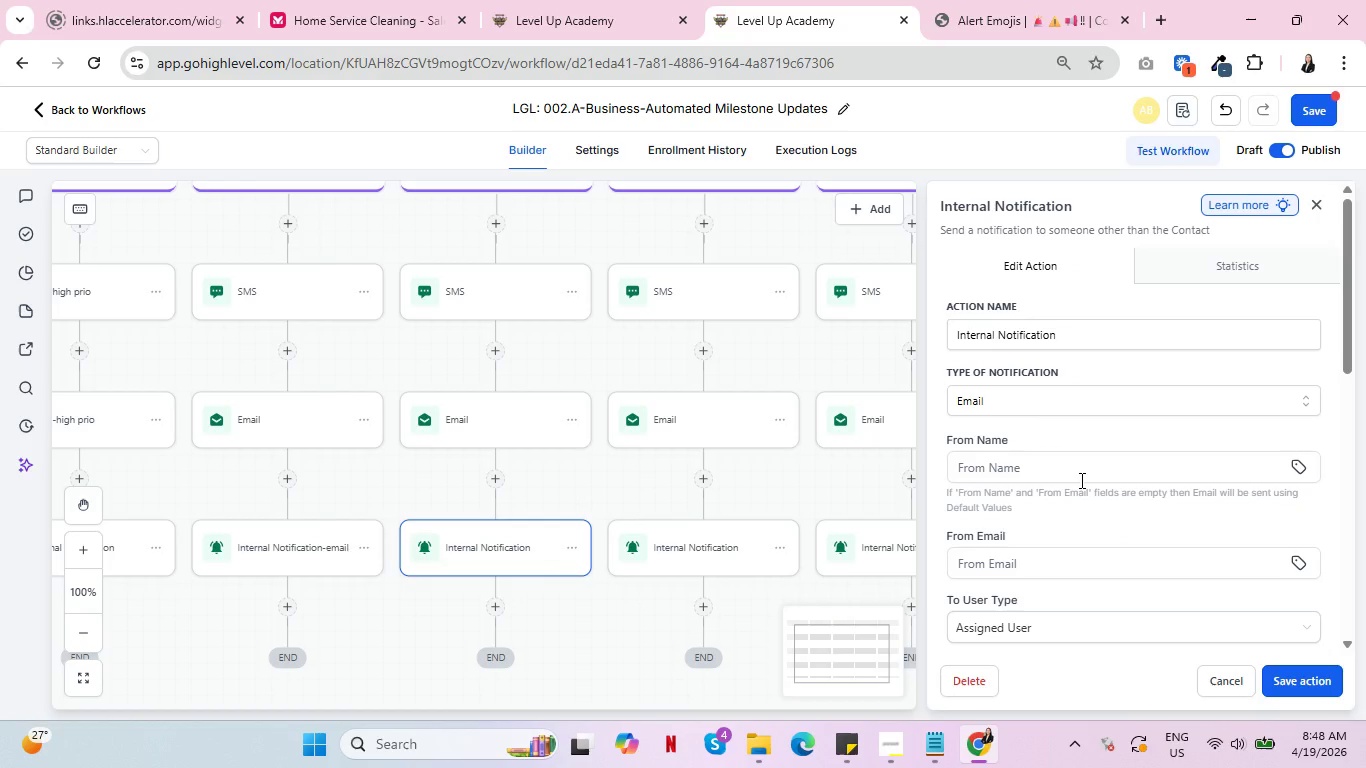 
scroll: coordinate [1135, 488], scroll_direction: down, amount: 7.0
 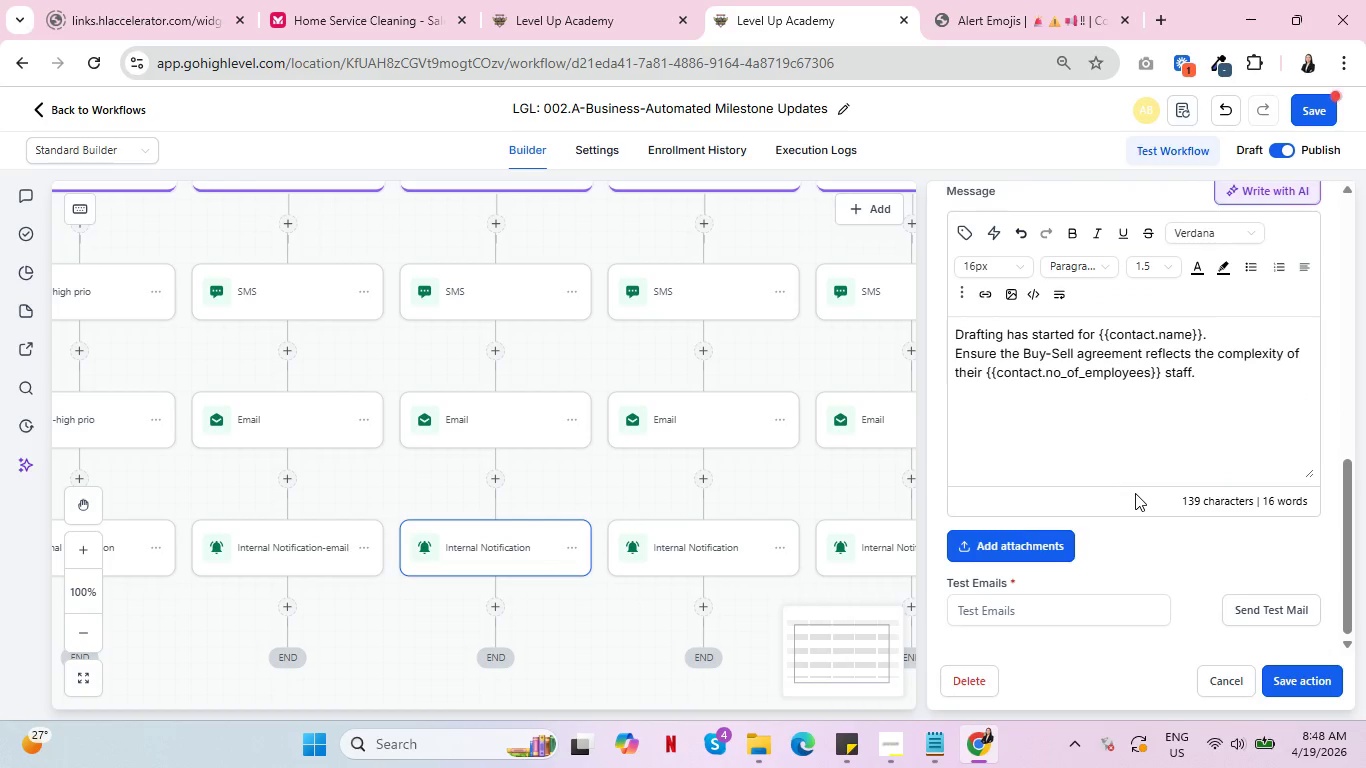 
wait(6.05)
 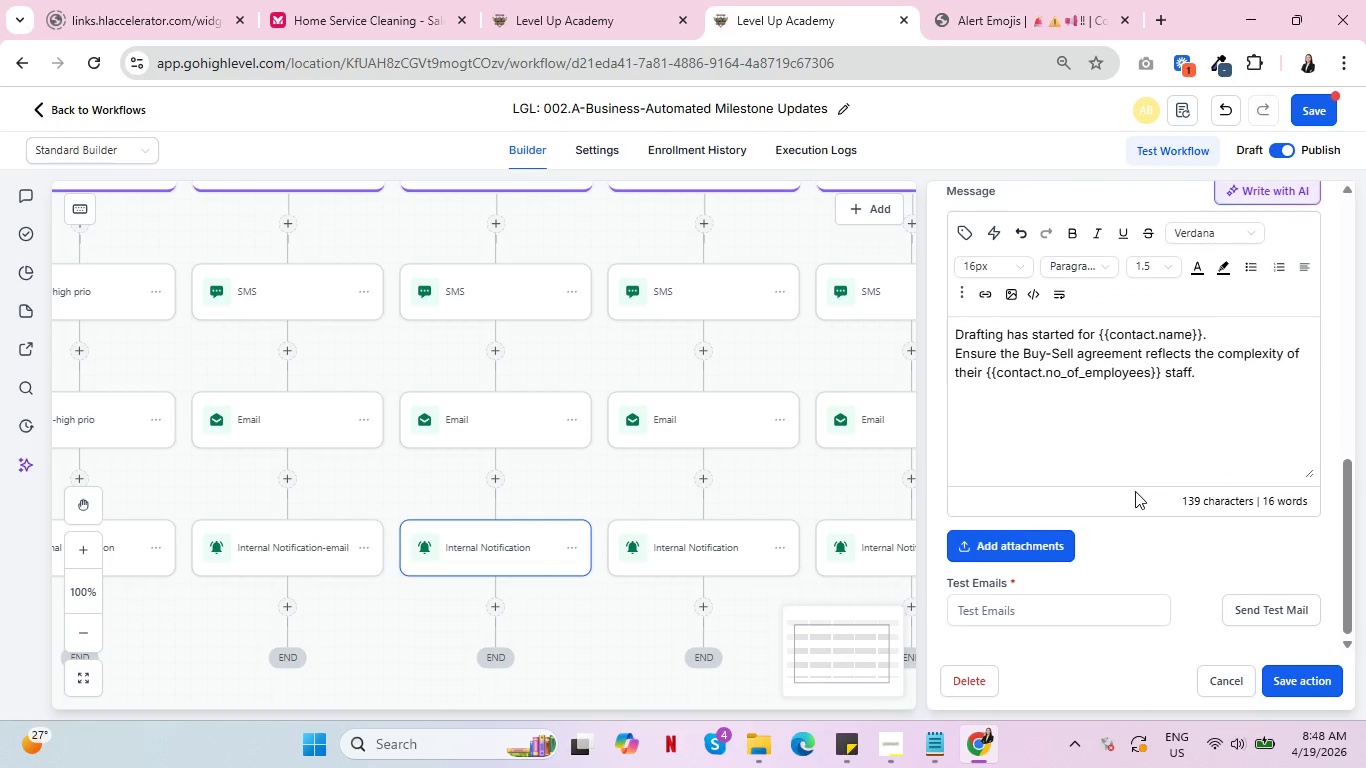 
left_click([684, 551])
 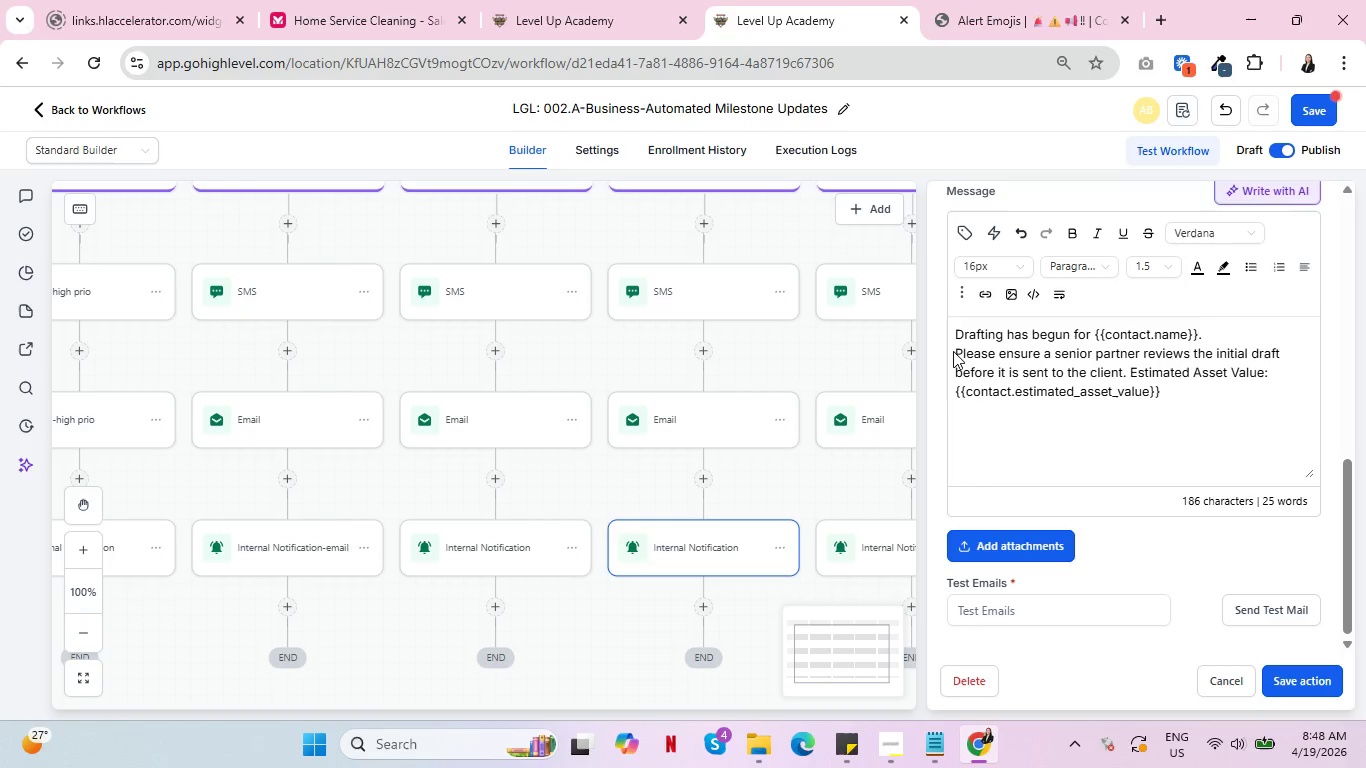 
left_click_drag(start_coordinate=[955, 354], to_coordinate=[1182, 390])
 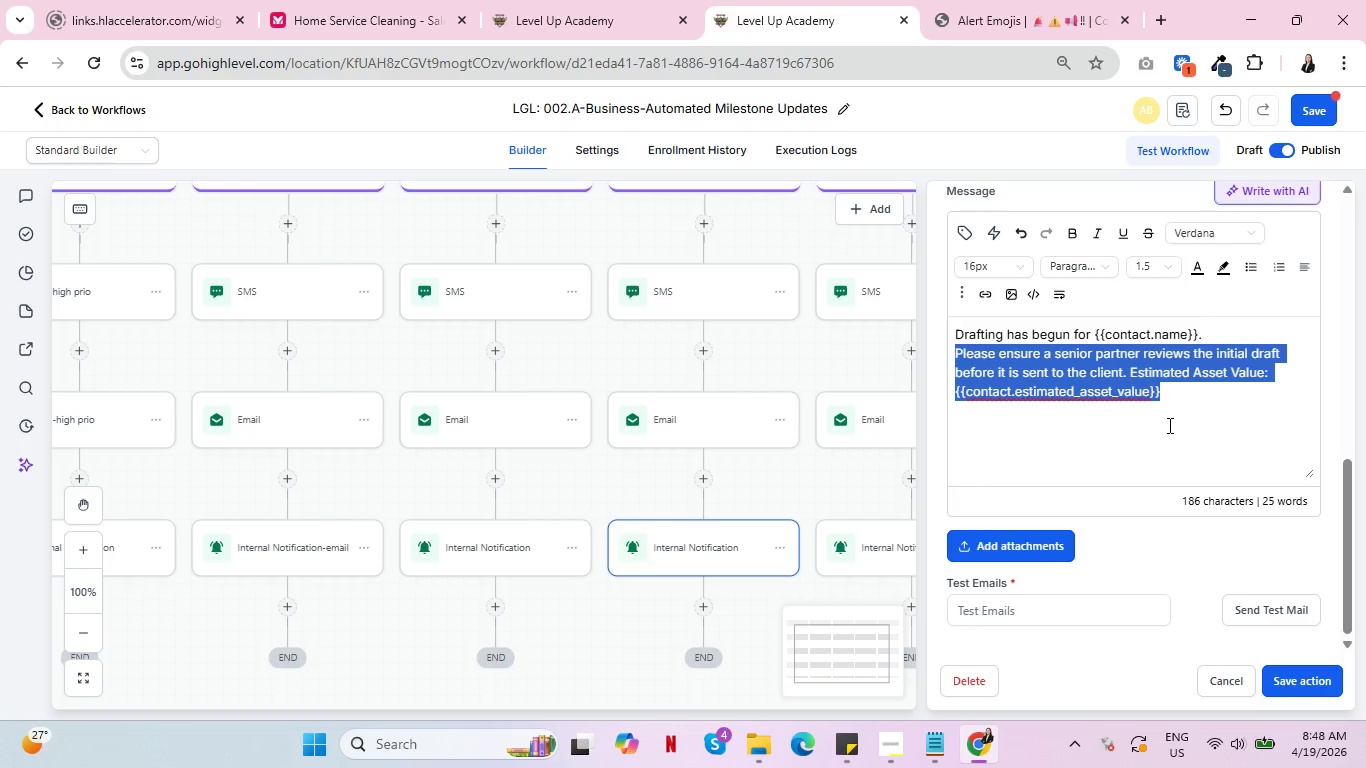 
key(Control+C)
 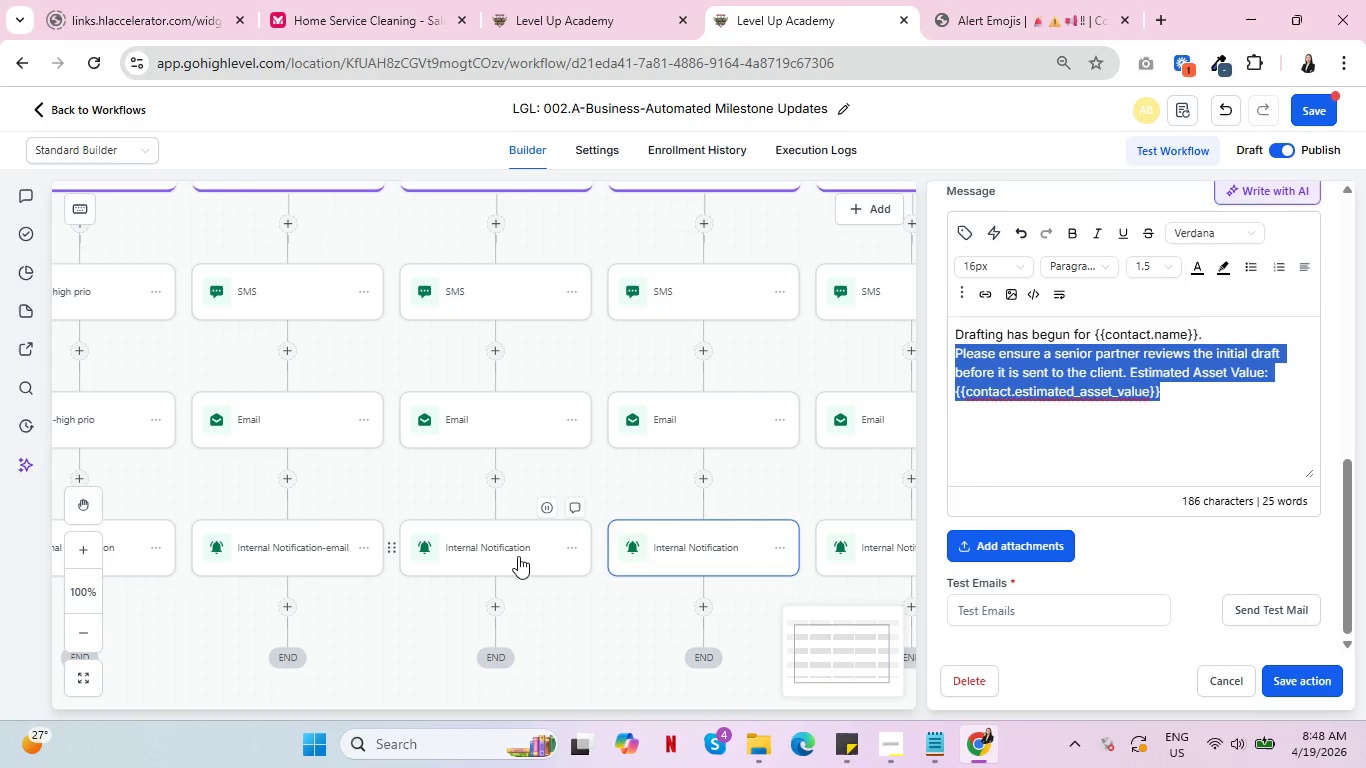 
left_click([505, 553])
 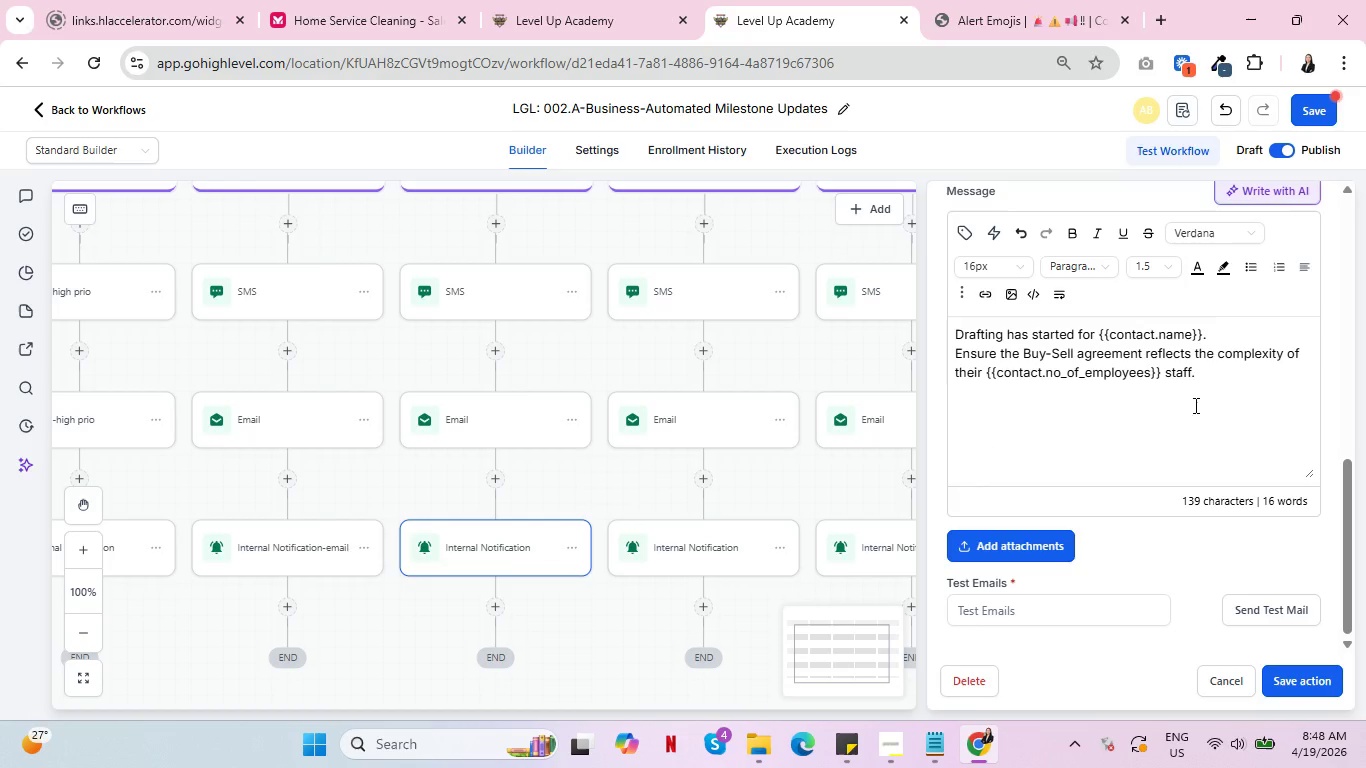 
left_click([1214, 385])
 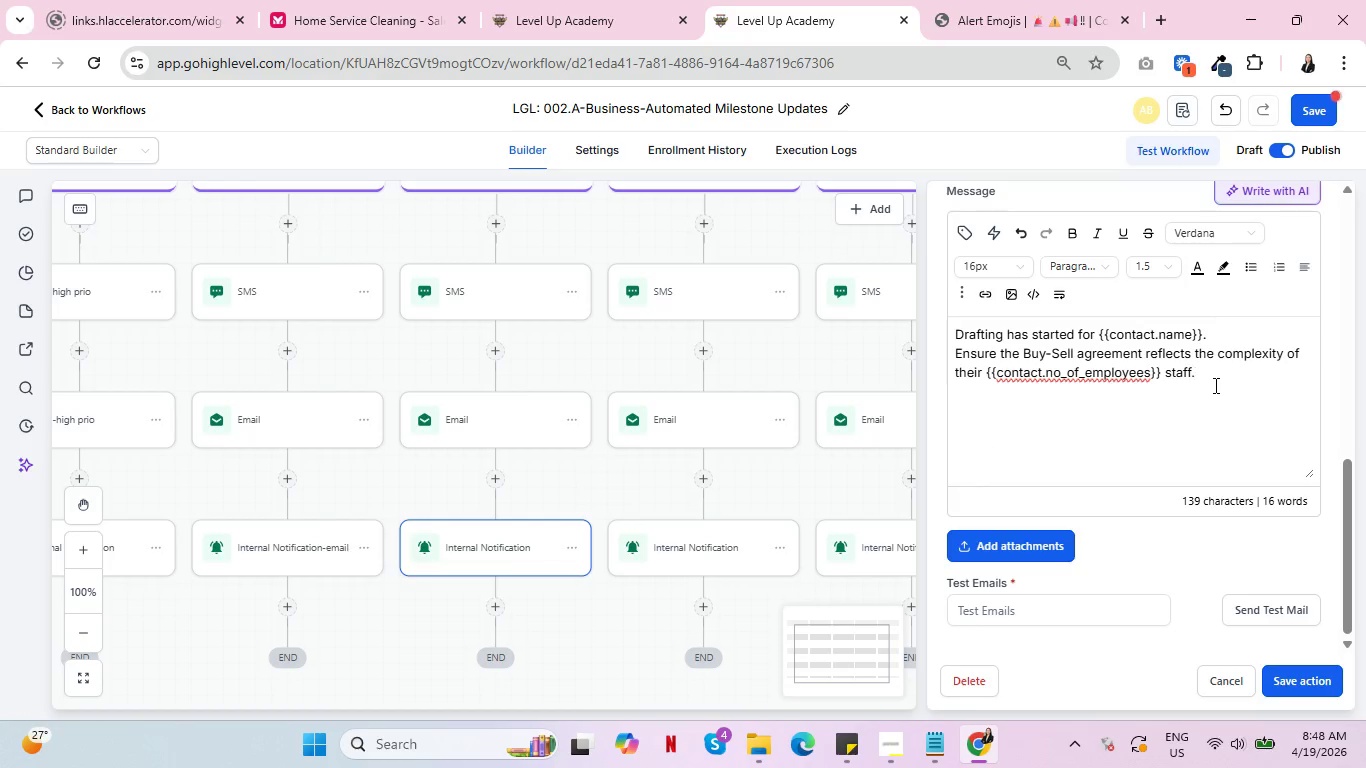 
key(Enter)
 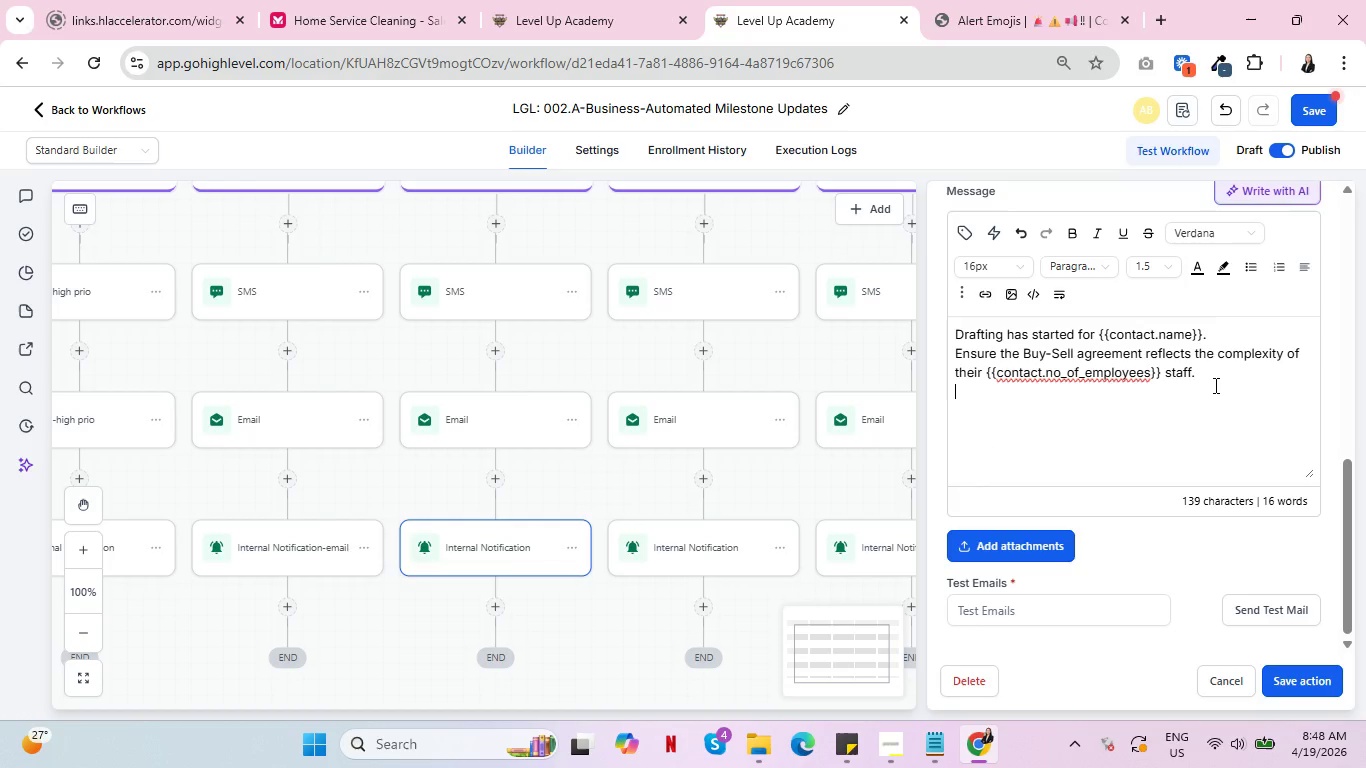 
key(Control+V)
 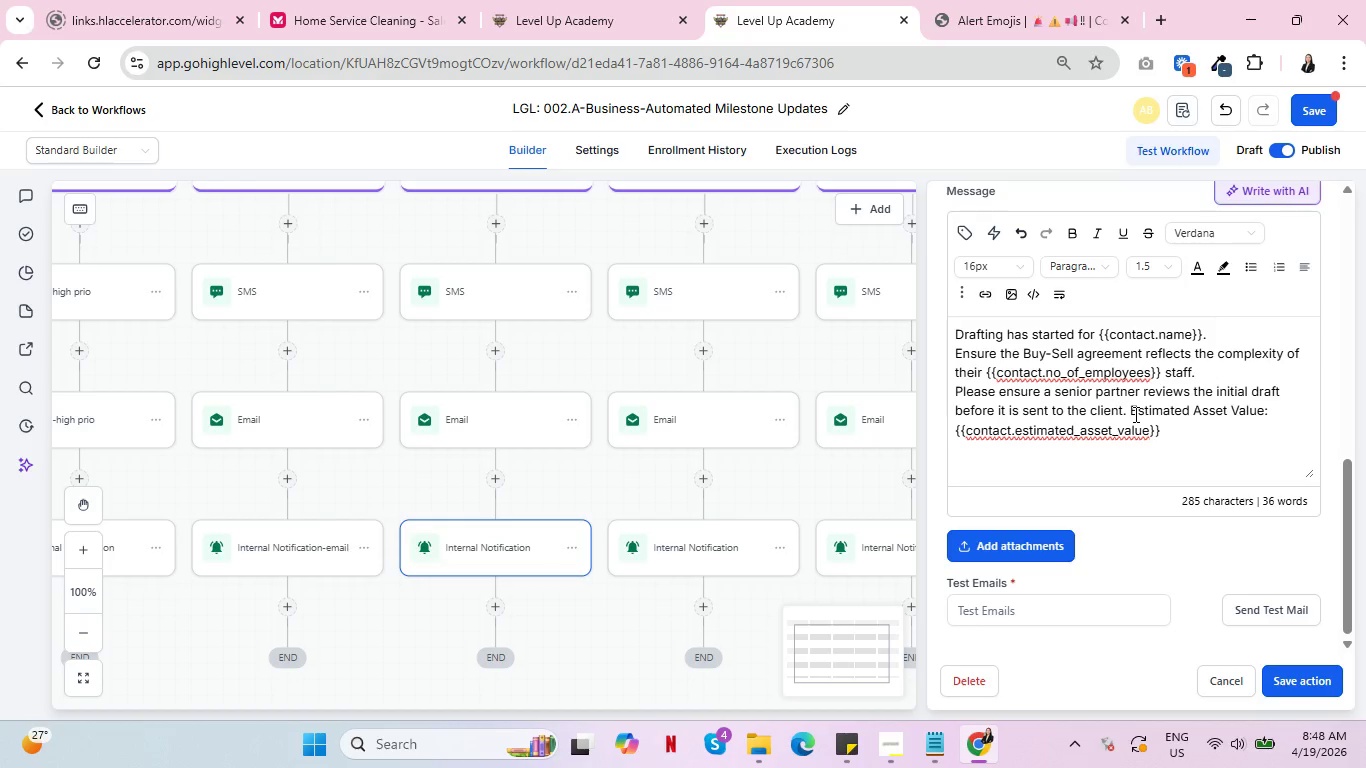 
wait(5.67)
 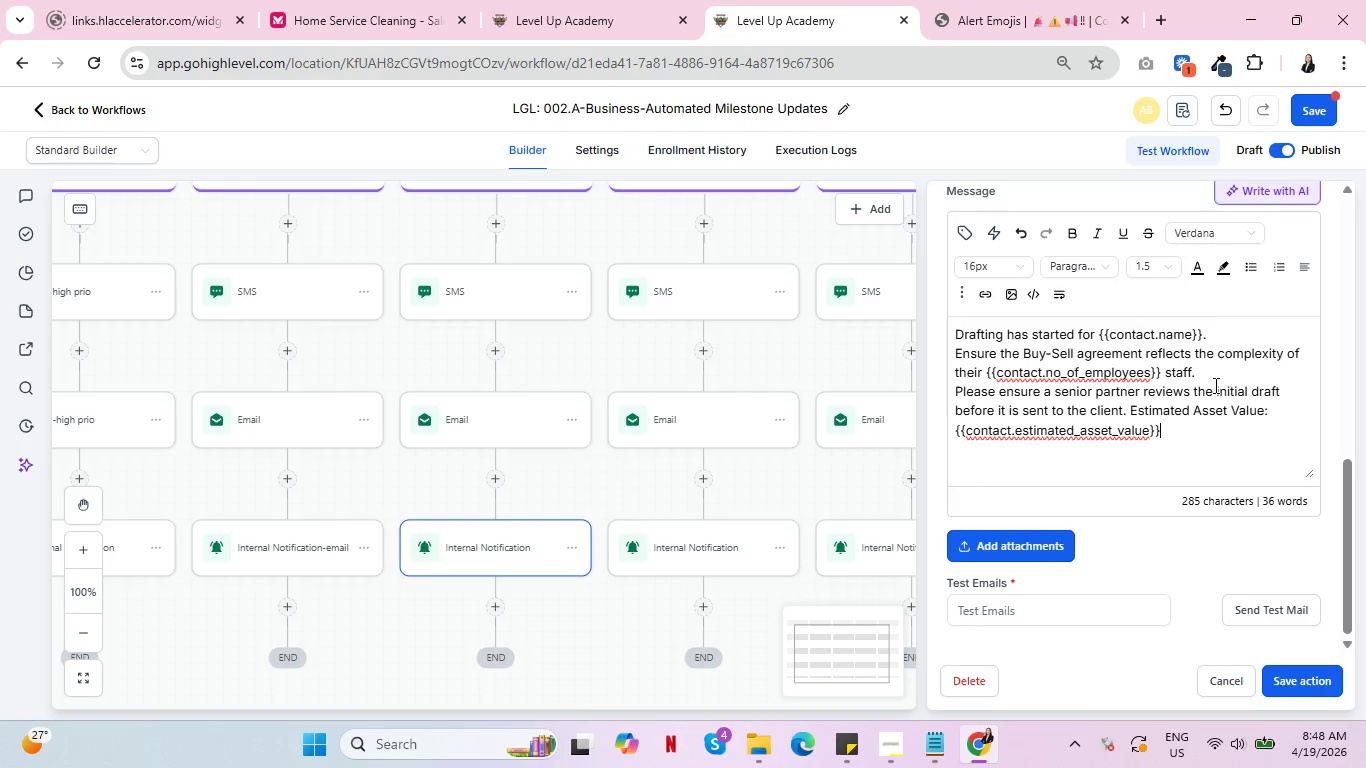 
left_click([1129, 410])
 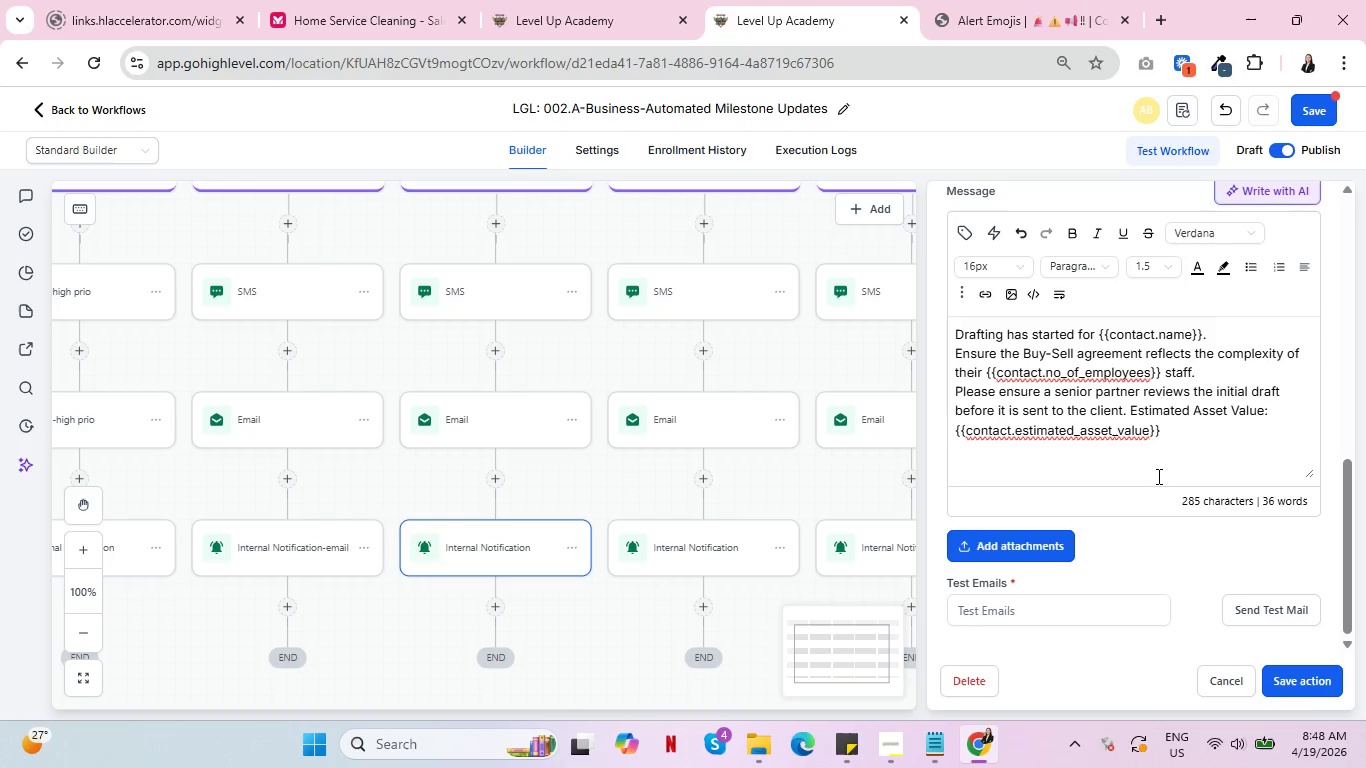 
key(Backspace)
 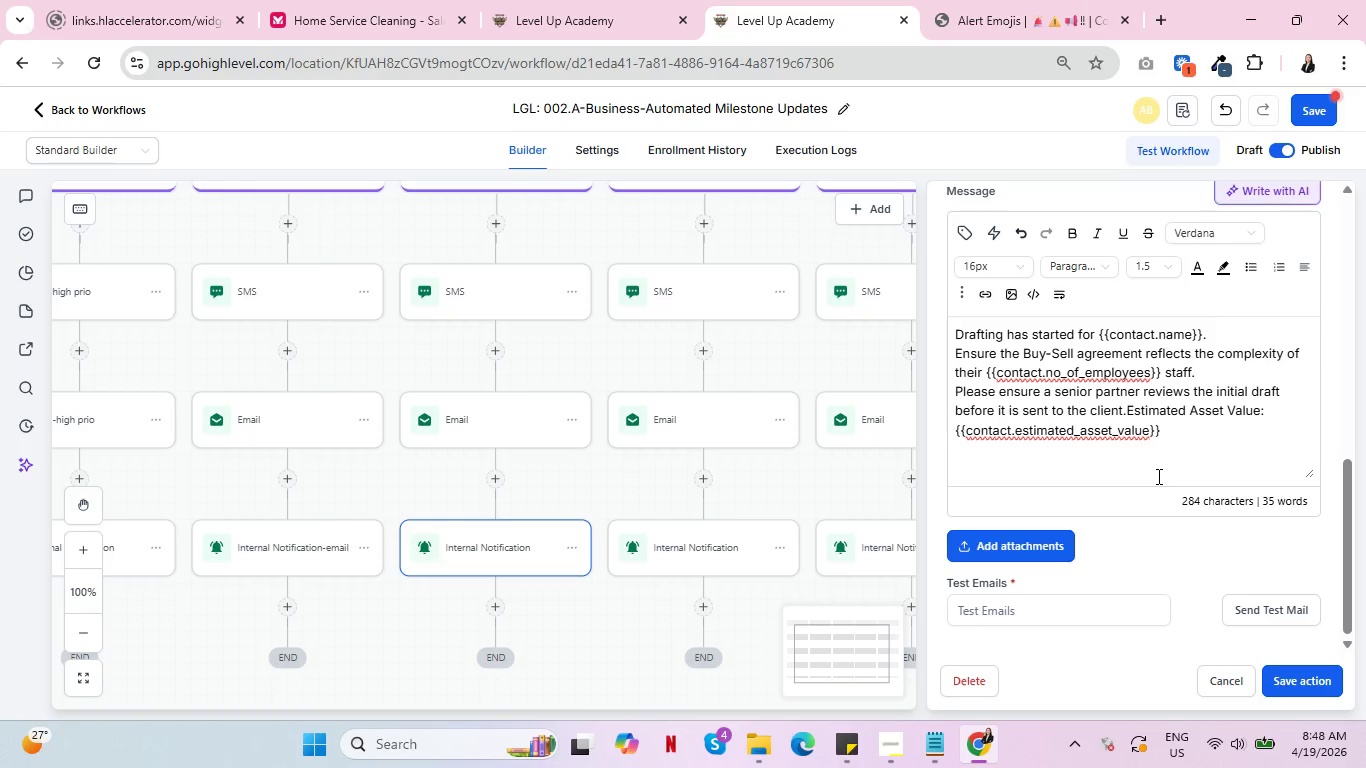 
key(Enter)
 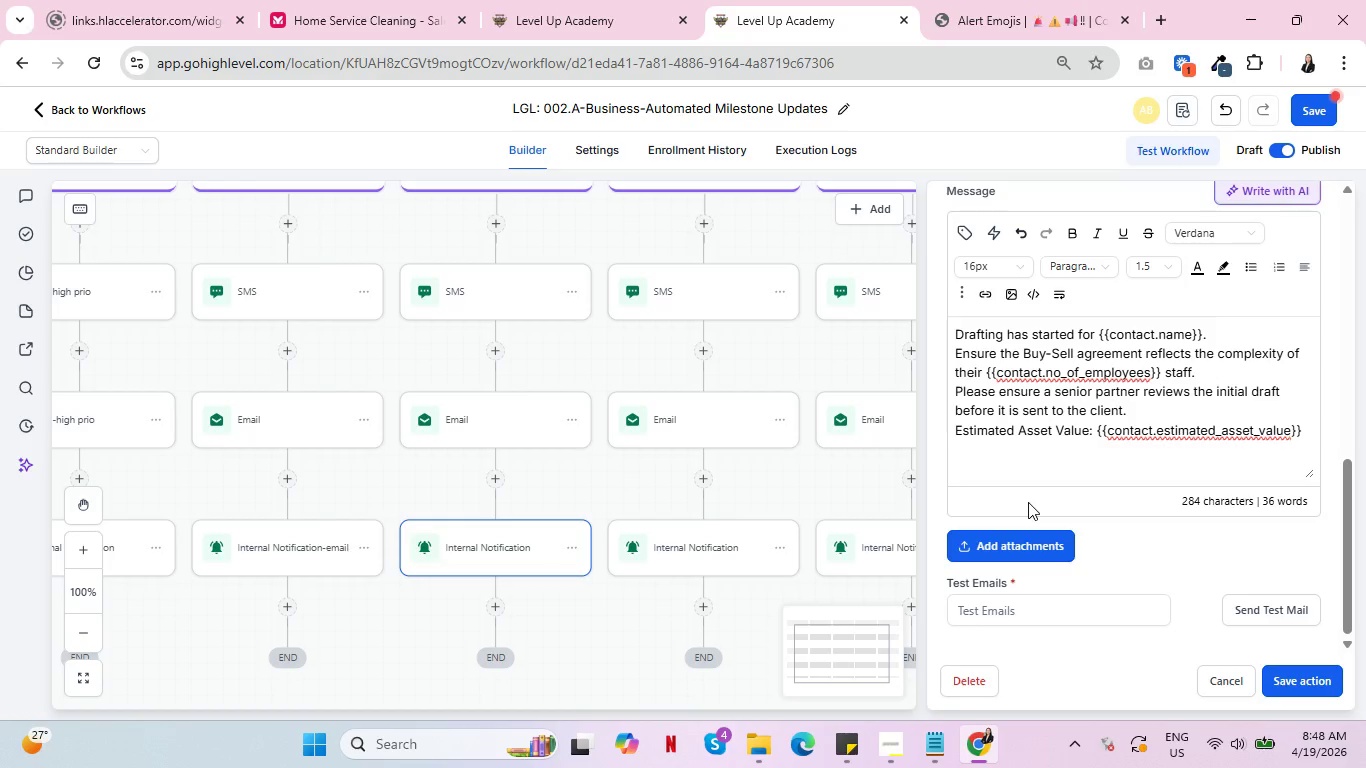 
wait(6.47)
 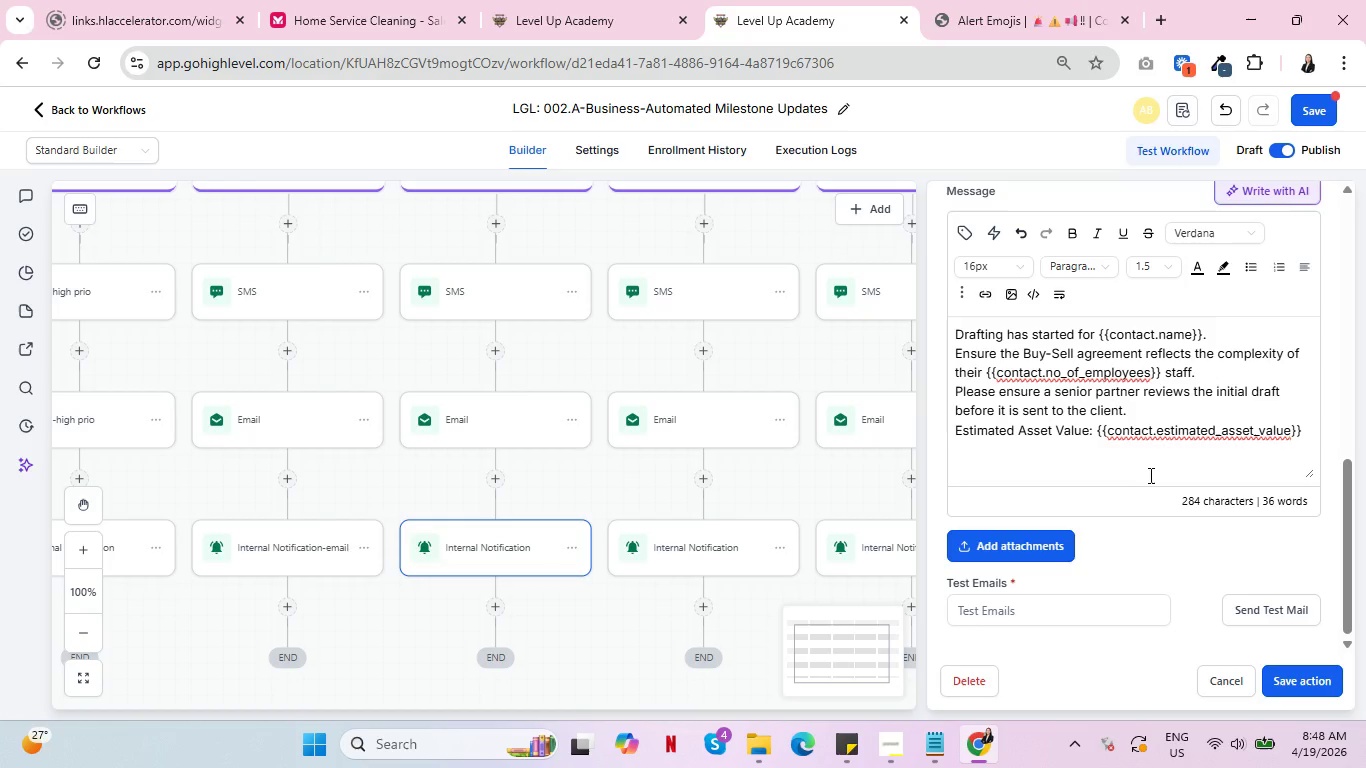 
left_click([1307, 681])
 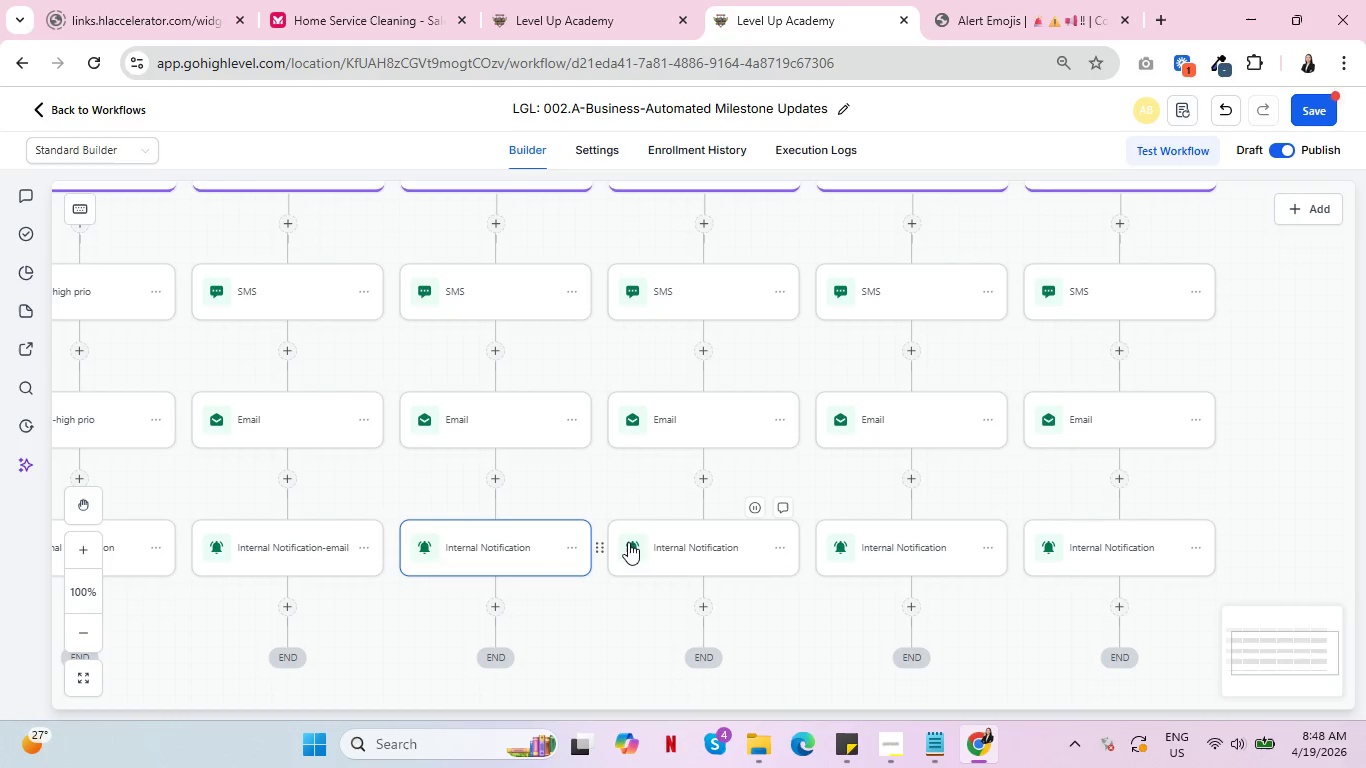 
left_click([685, 538])
 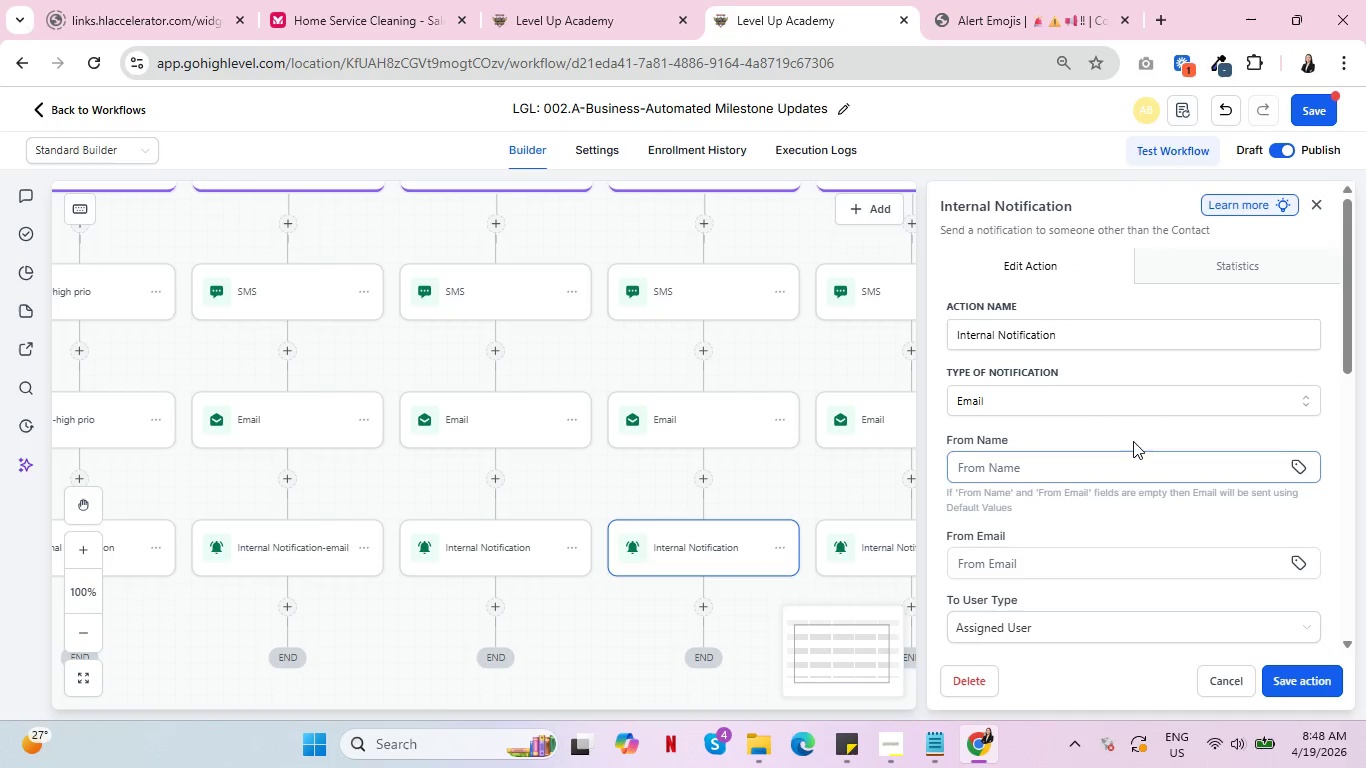 
scroll: coordinate [1148, 435], scroll_direction: down, amount: 4.0
 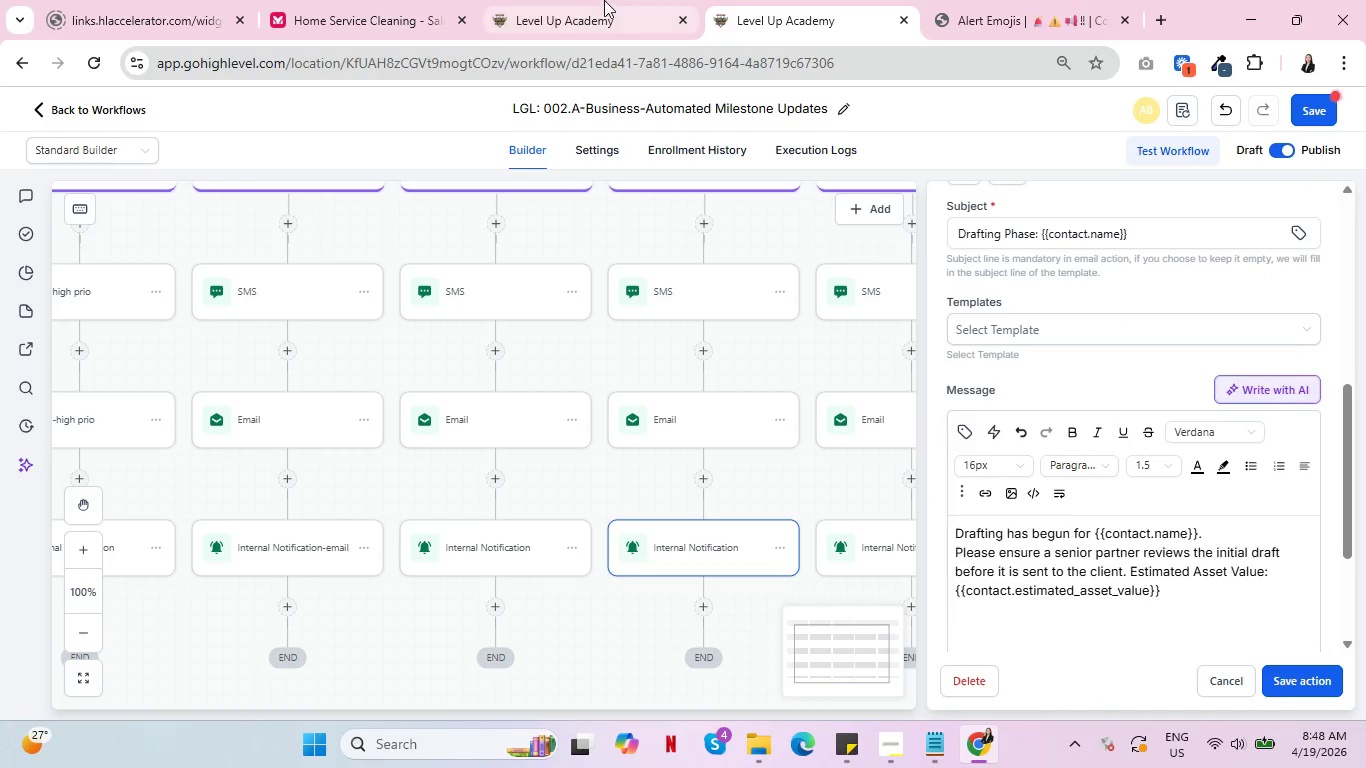 
left_click([604, 0])
 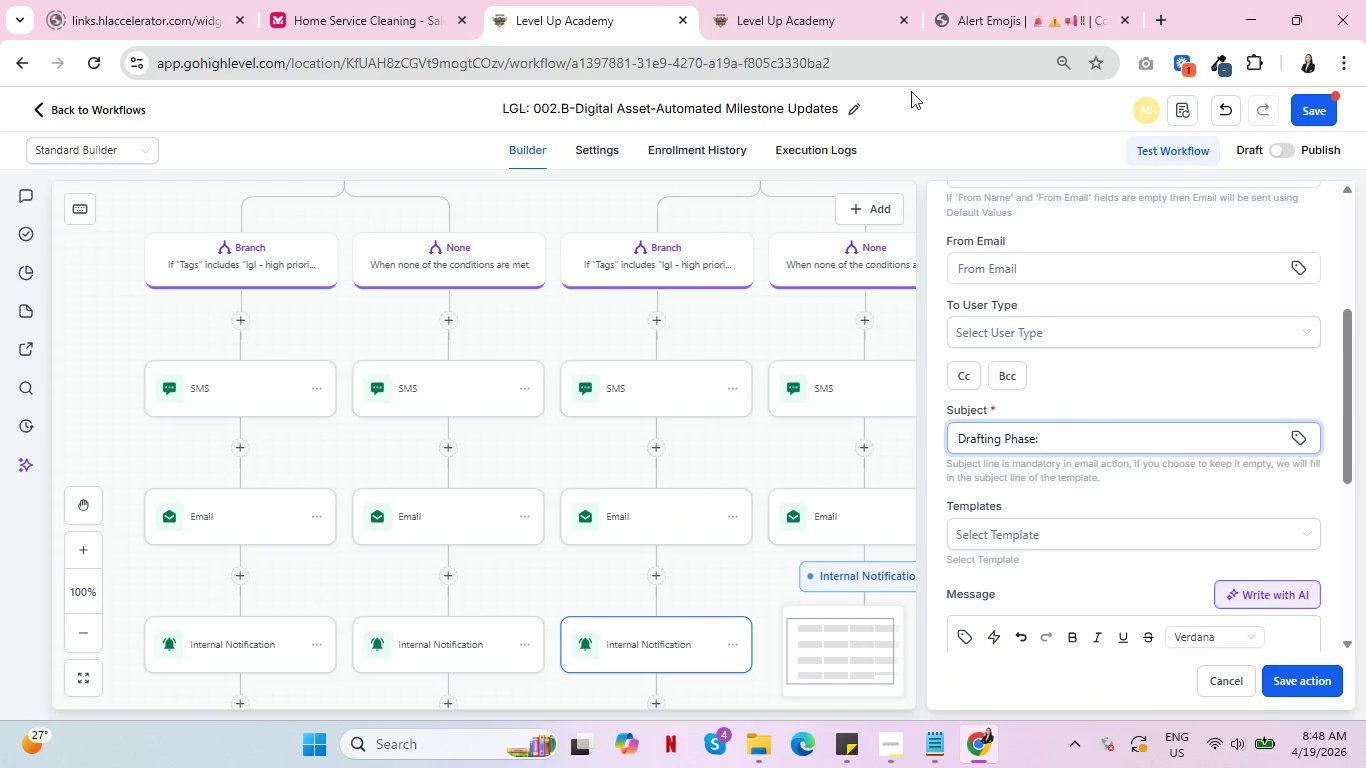 
left_click([805, 0])
 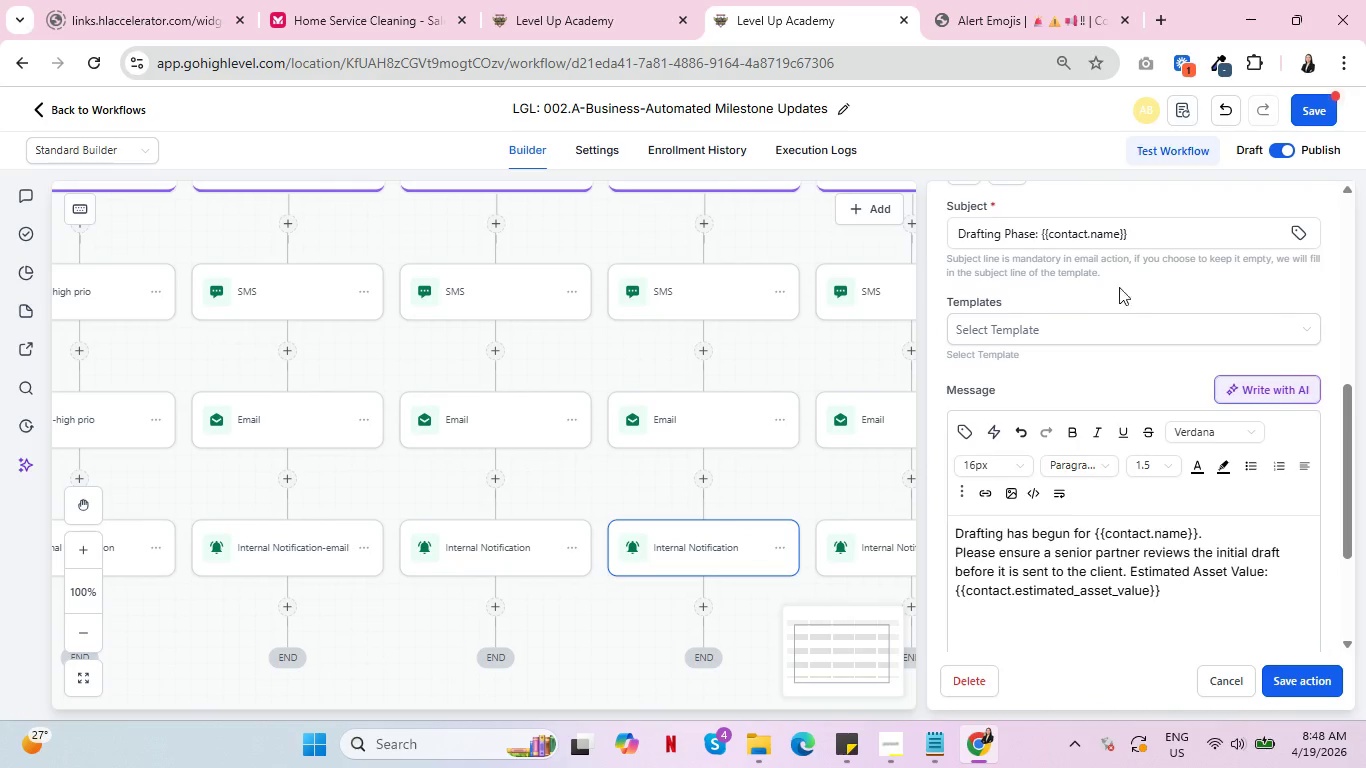 
left_click_drag(start_coordinate=[1143, 238], to_coordinate=[932, 227])
 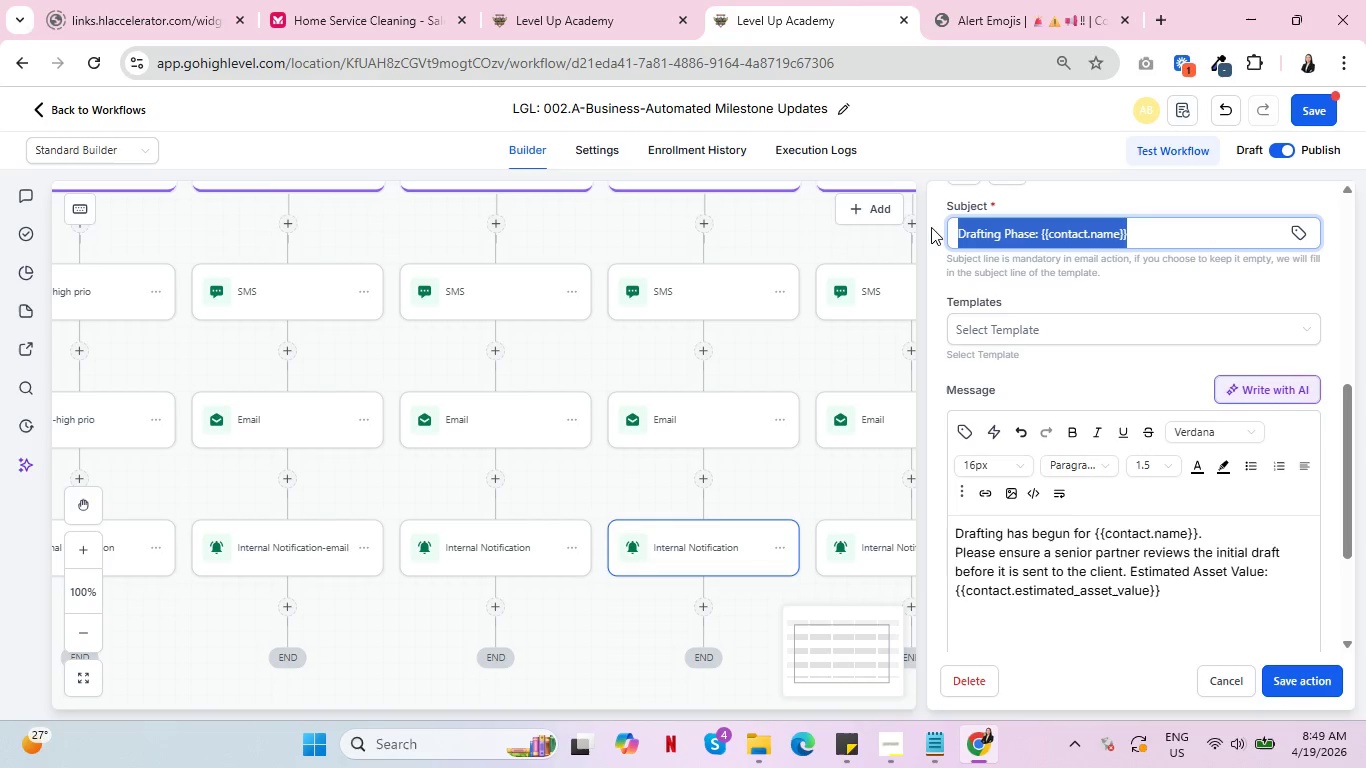 
key(Control+C)
 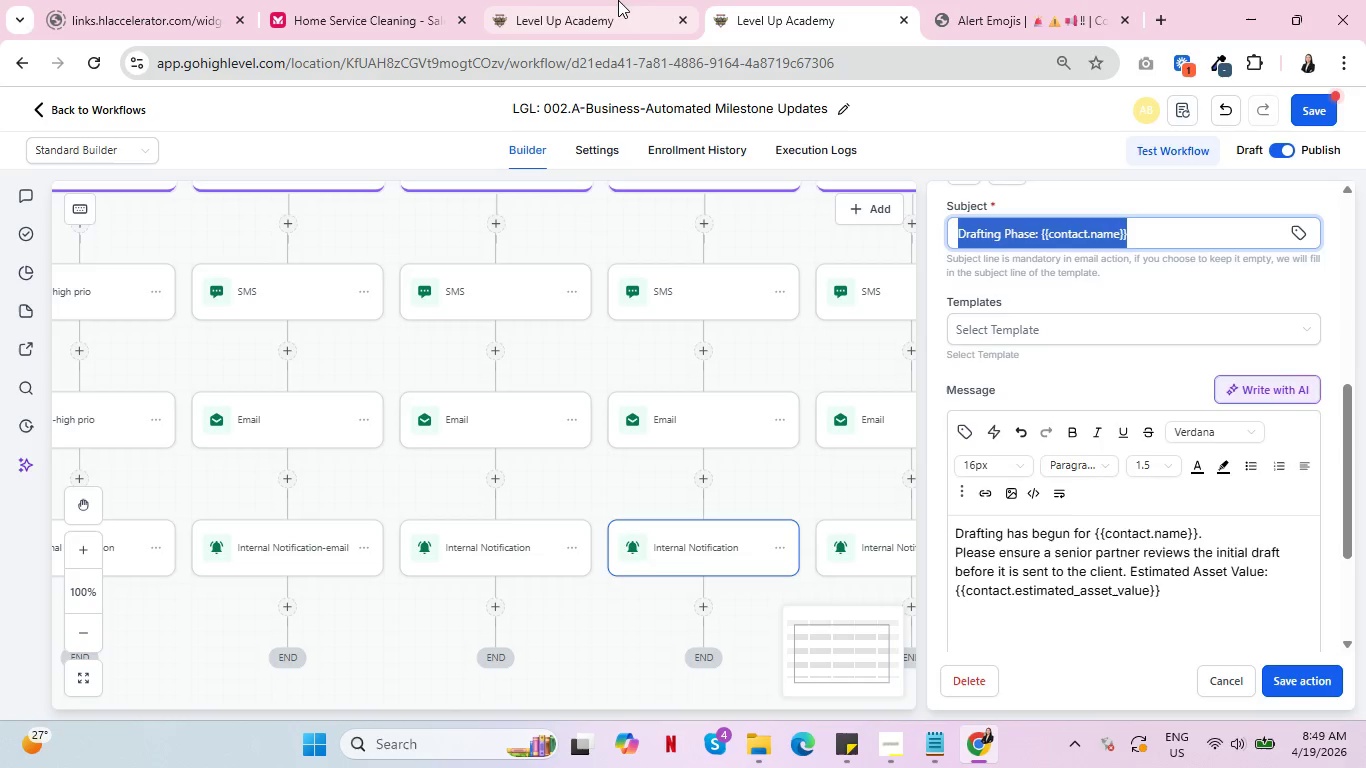 
left_click([618, 0])
 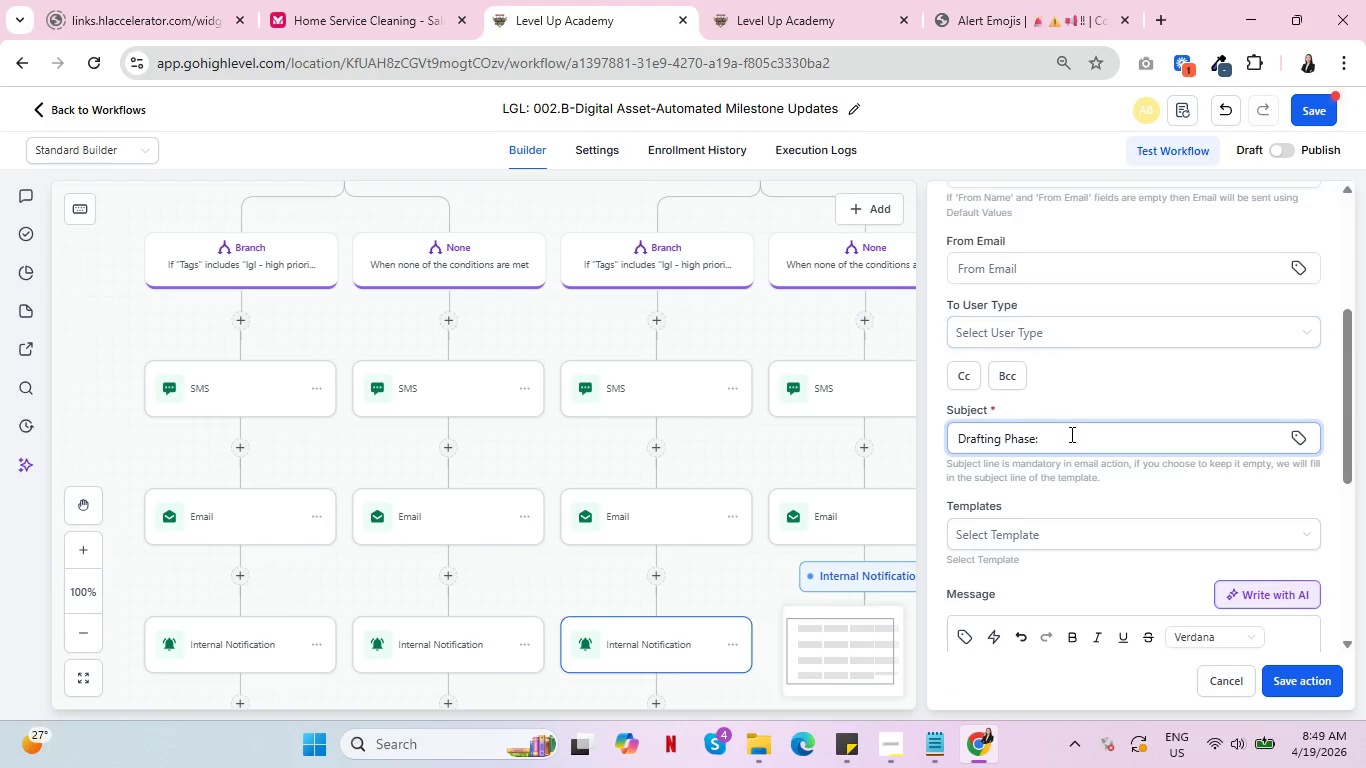 
left_click_drag(start_coordinate=[1070, 434], to_coordinate=[910, 436])
 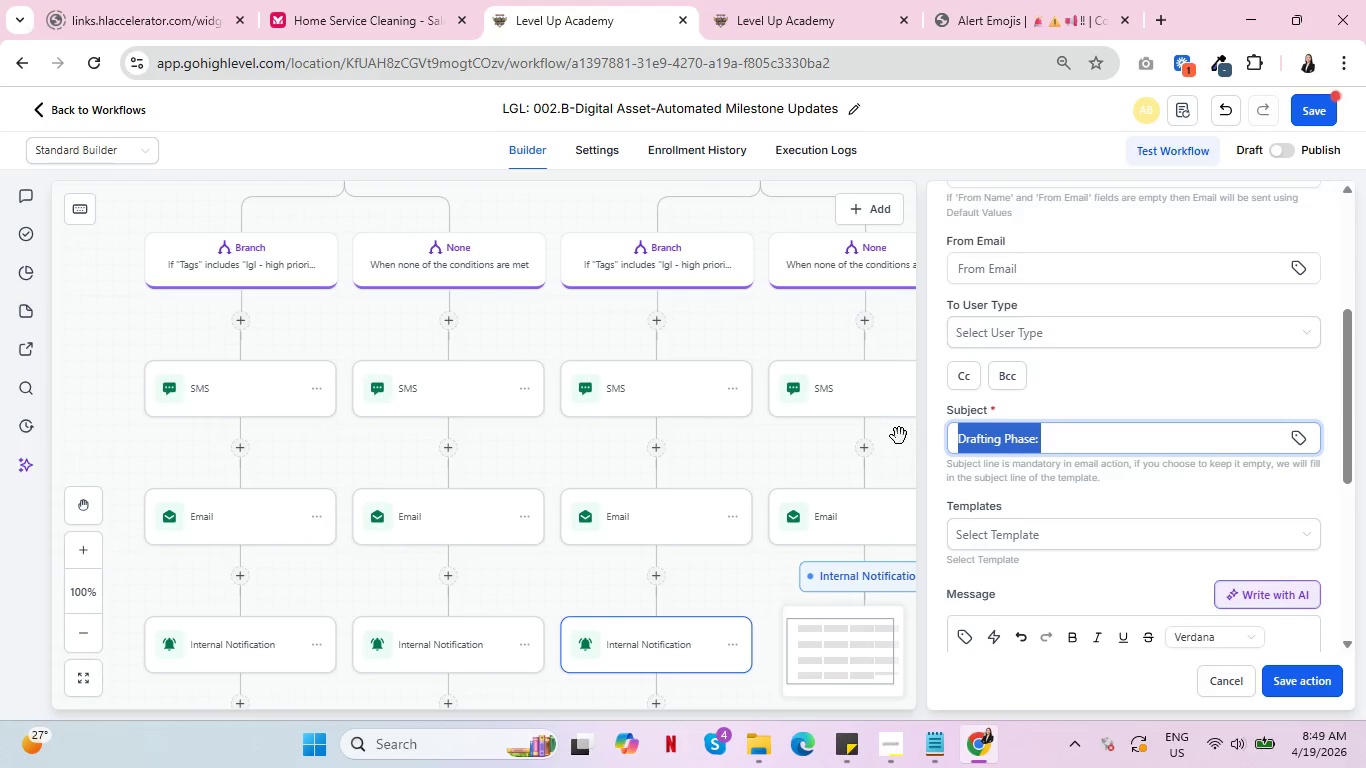 
hold_key(key=ControlLeft, duration=0.38)
 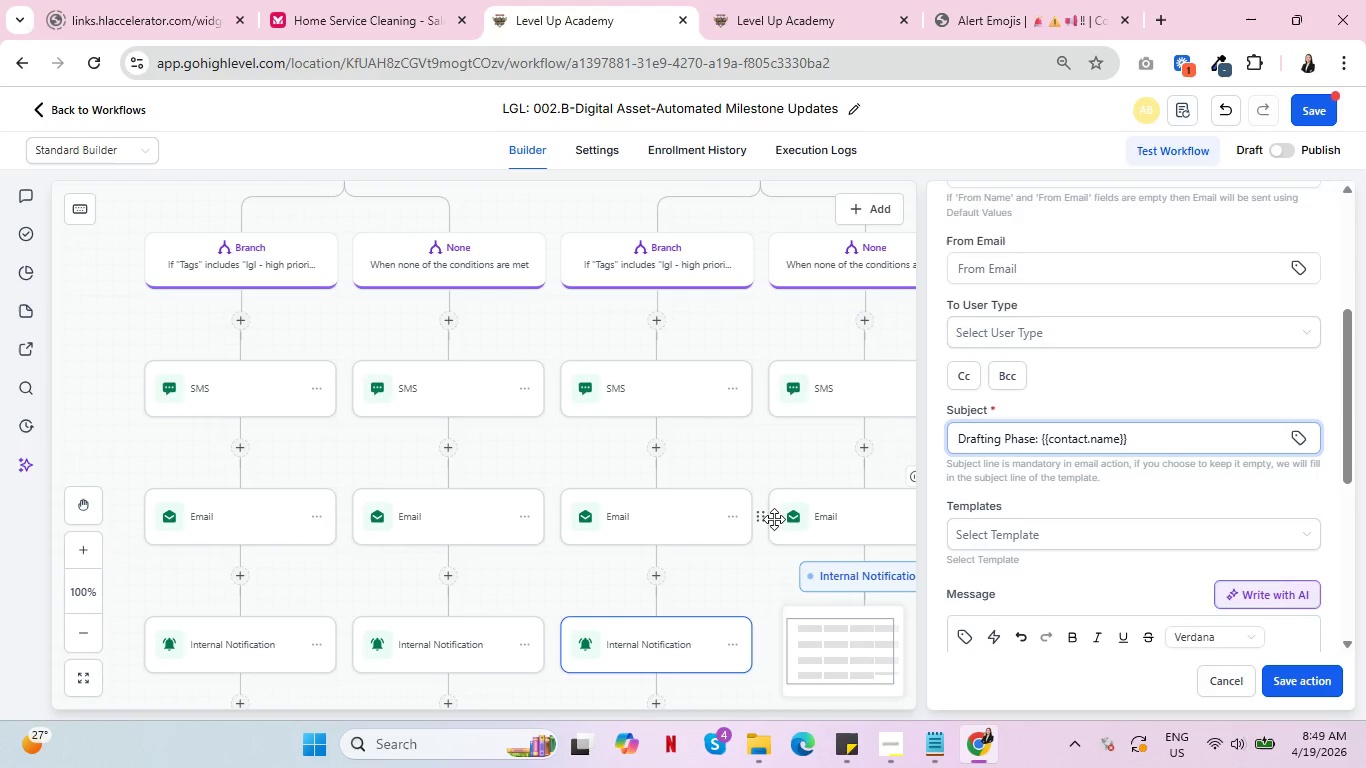 